 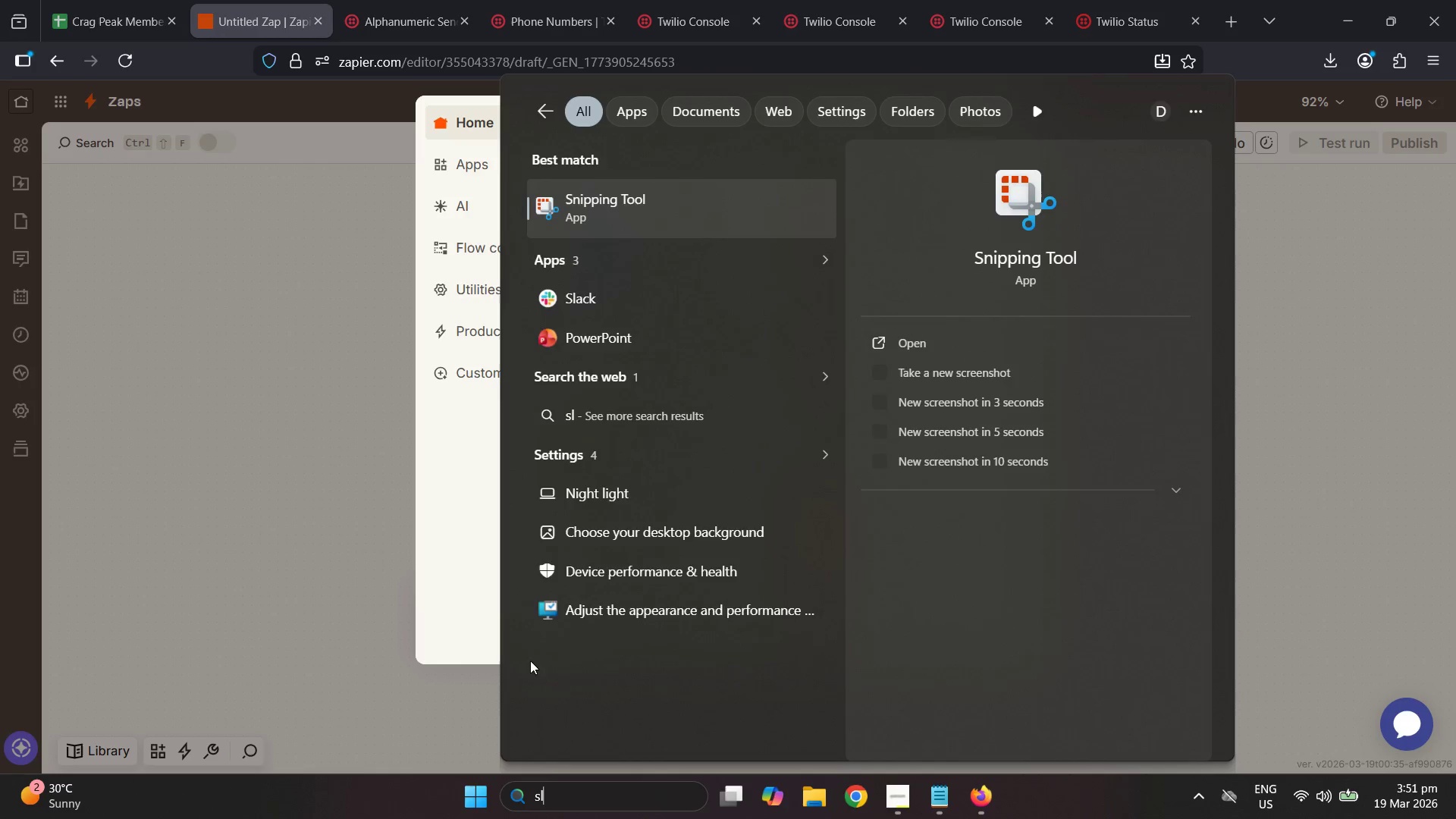 
type(ac)
 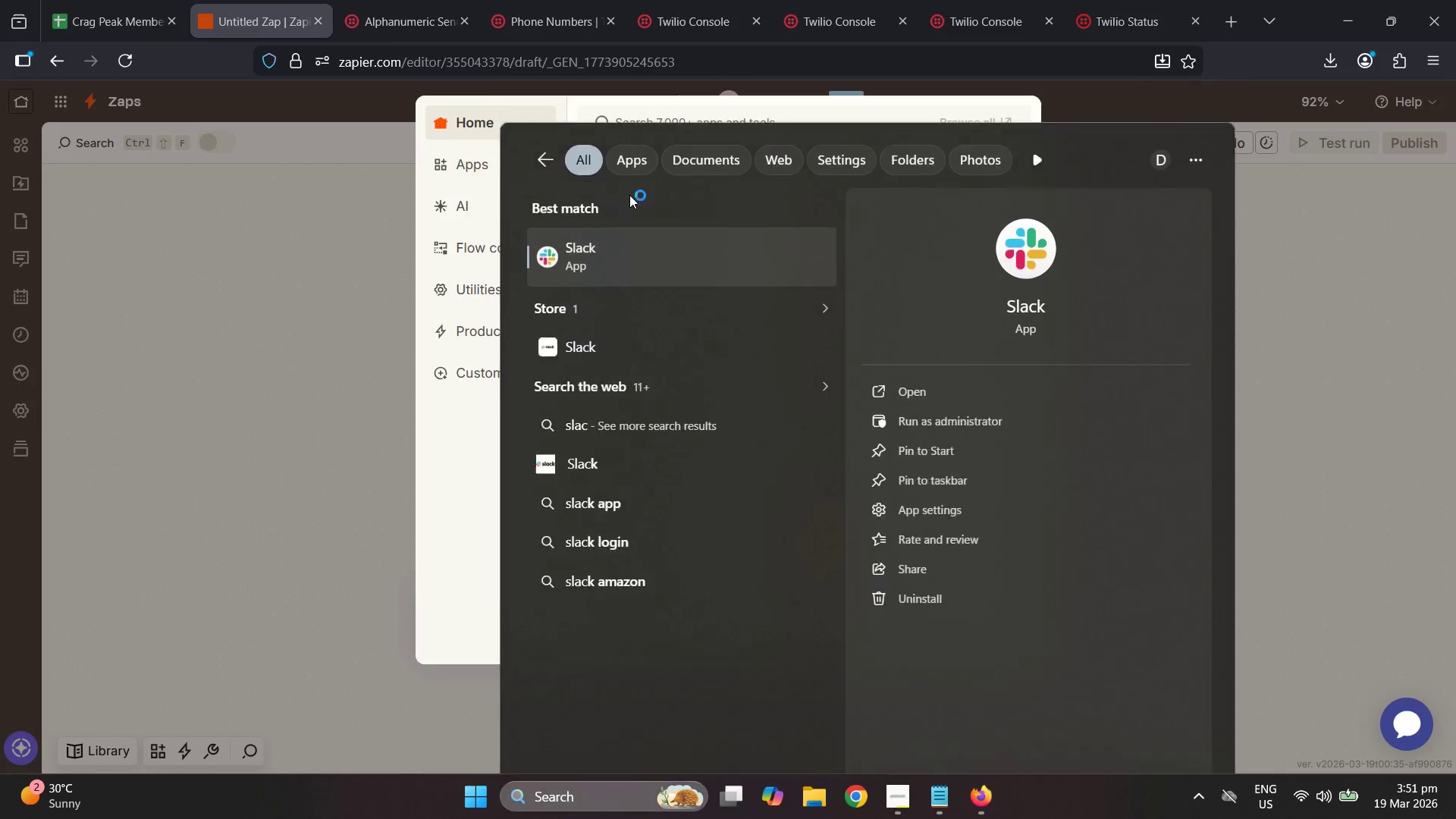 
key(Unknown)
 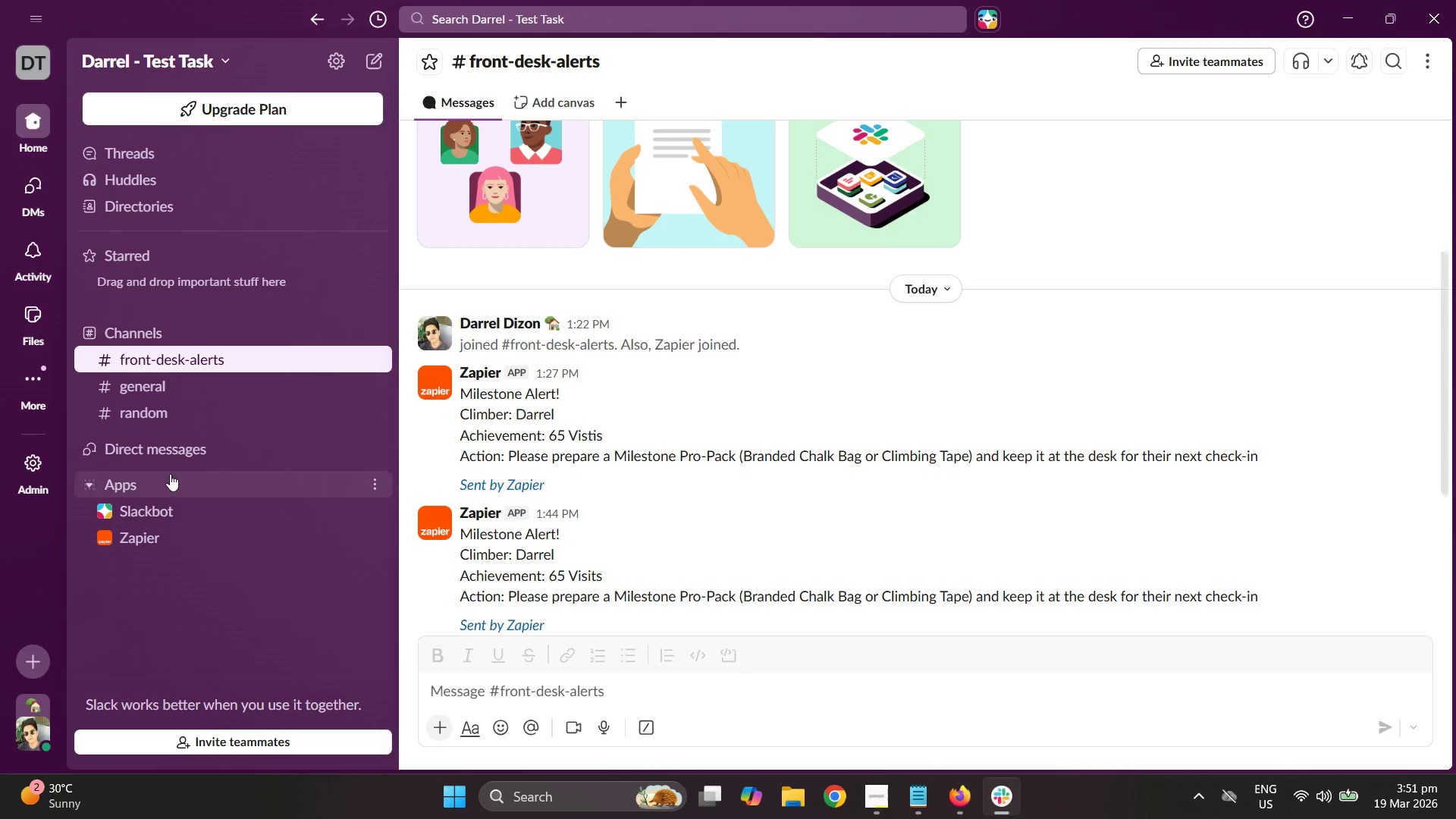 
left_click([202, 386])
 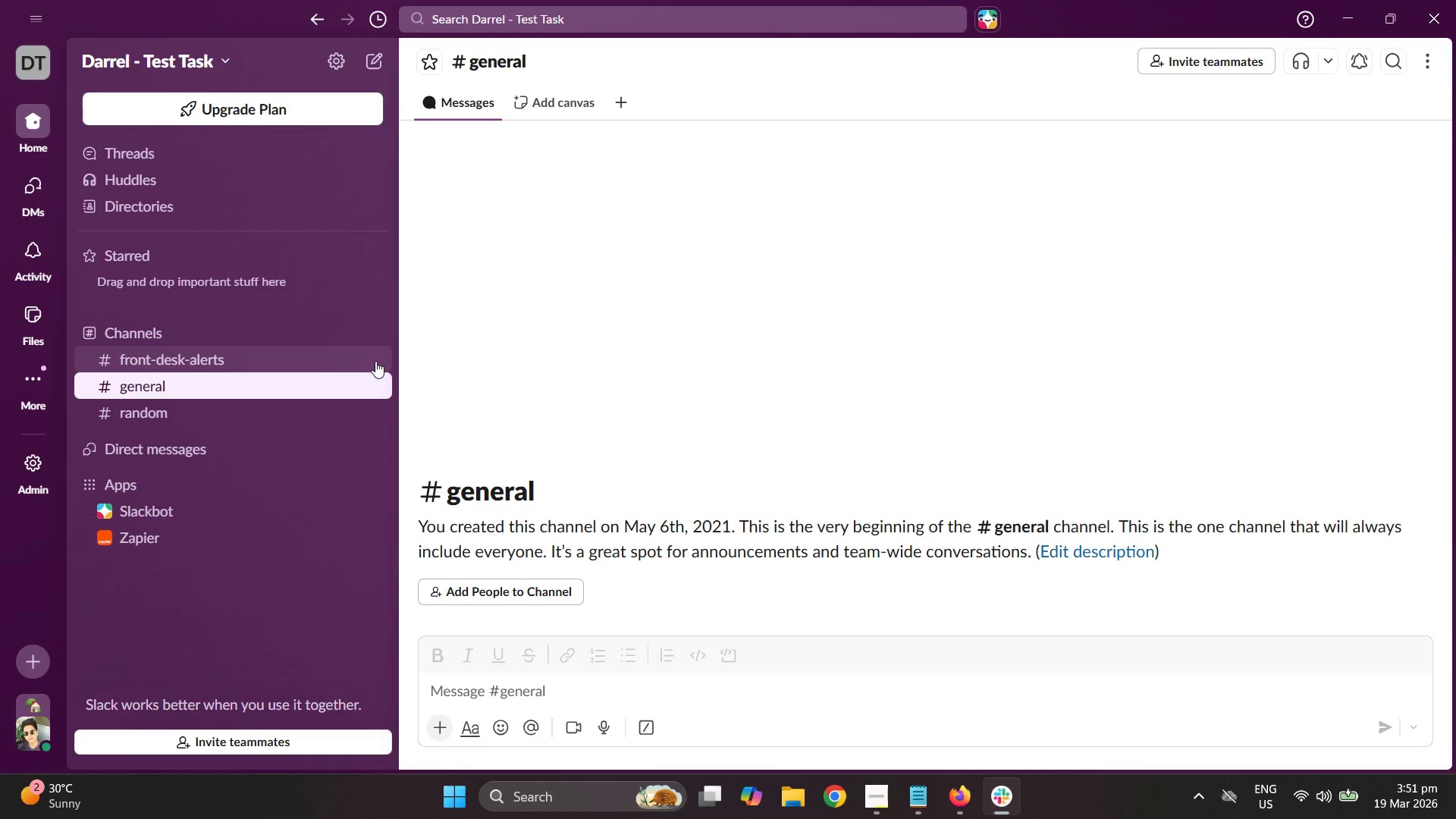 
double_click([386, 353])
 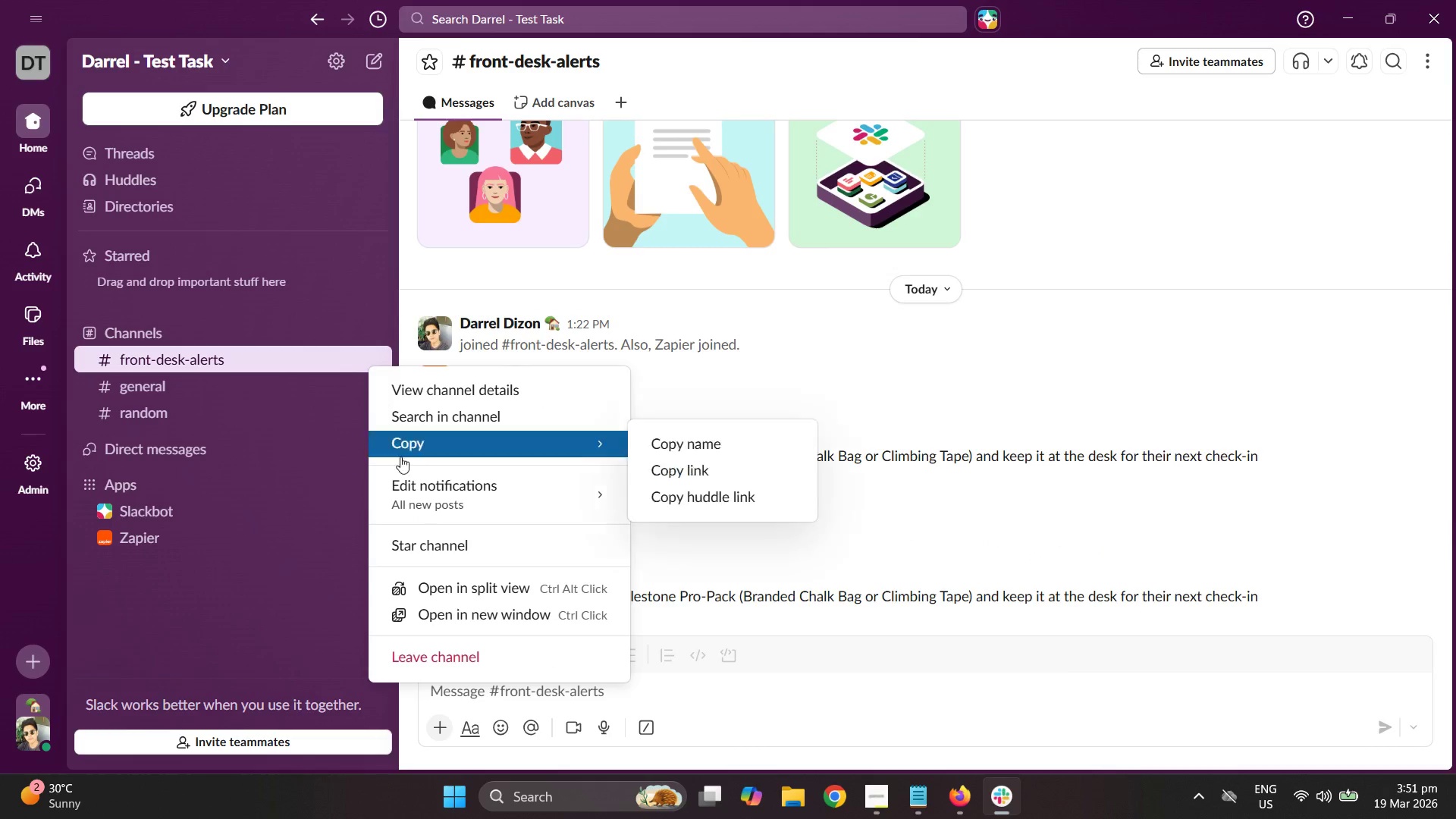 
left_click([462, 657])
 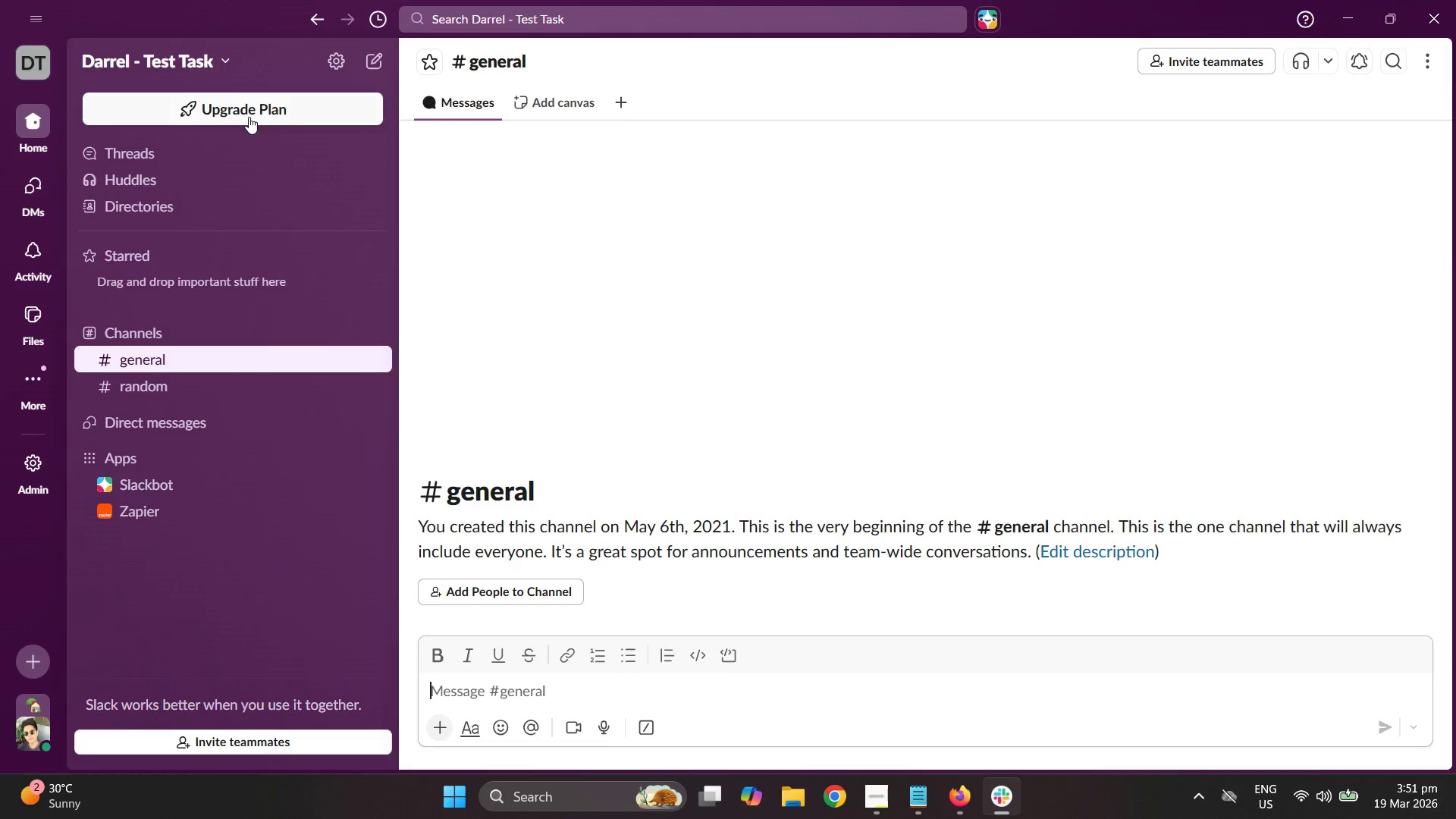 
left_click([372, 58])
 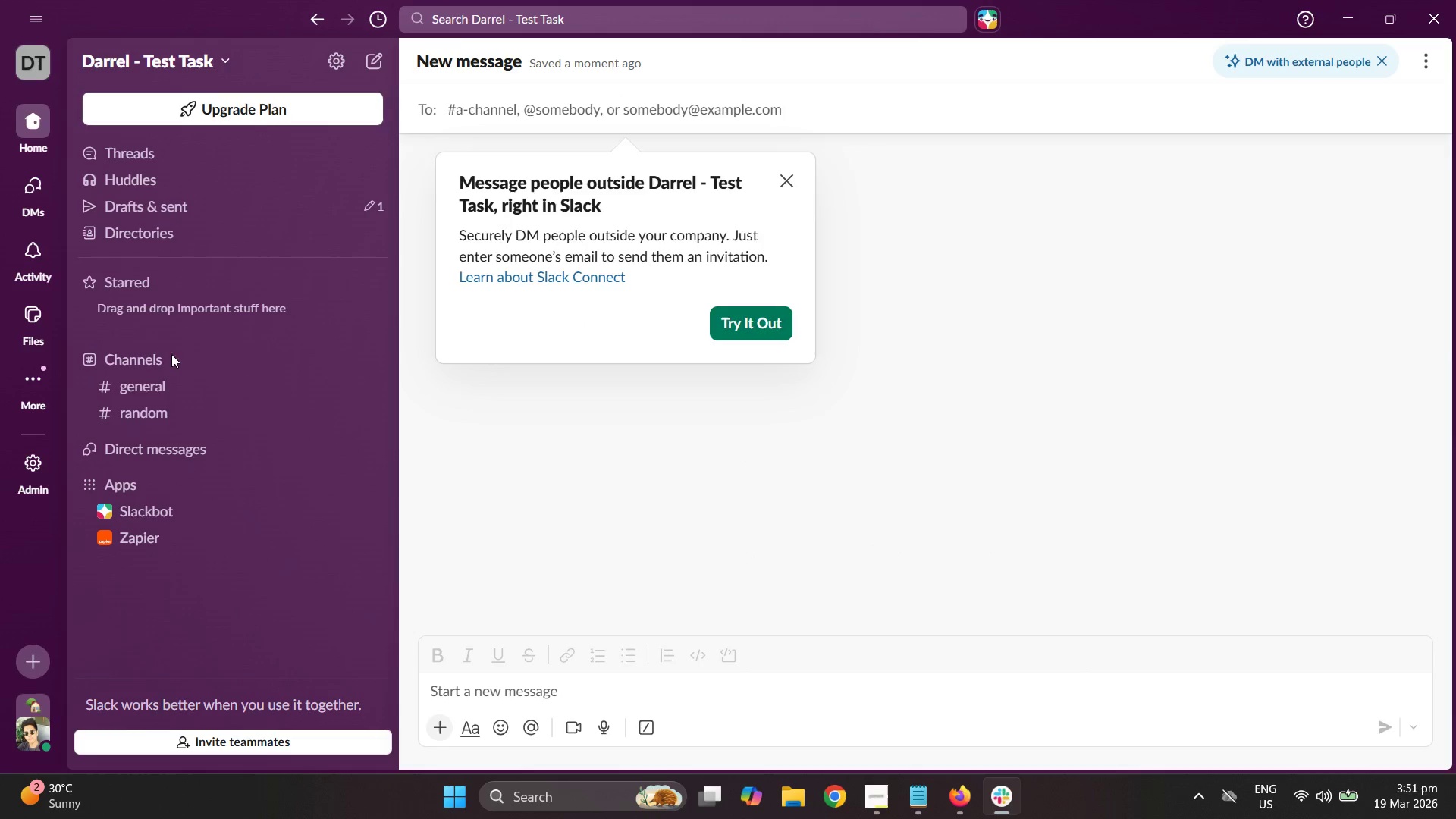 
left_click([335, 359])
 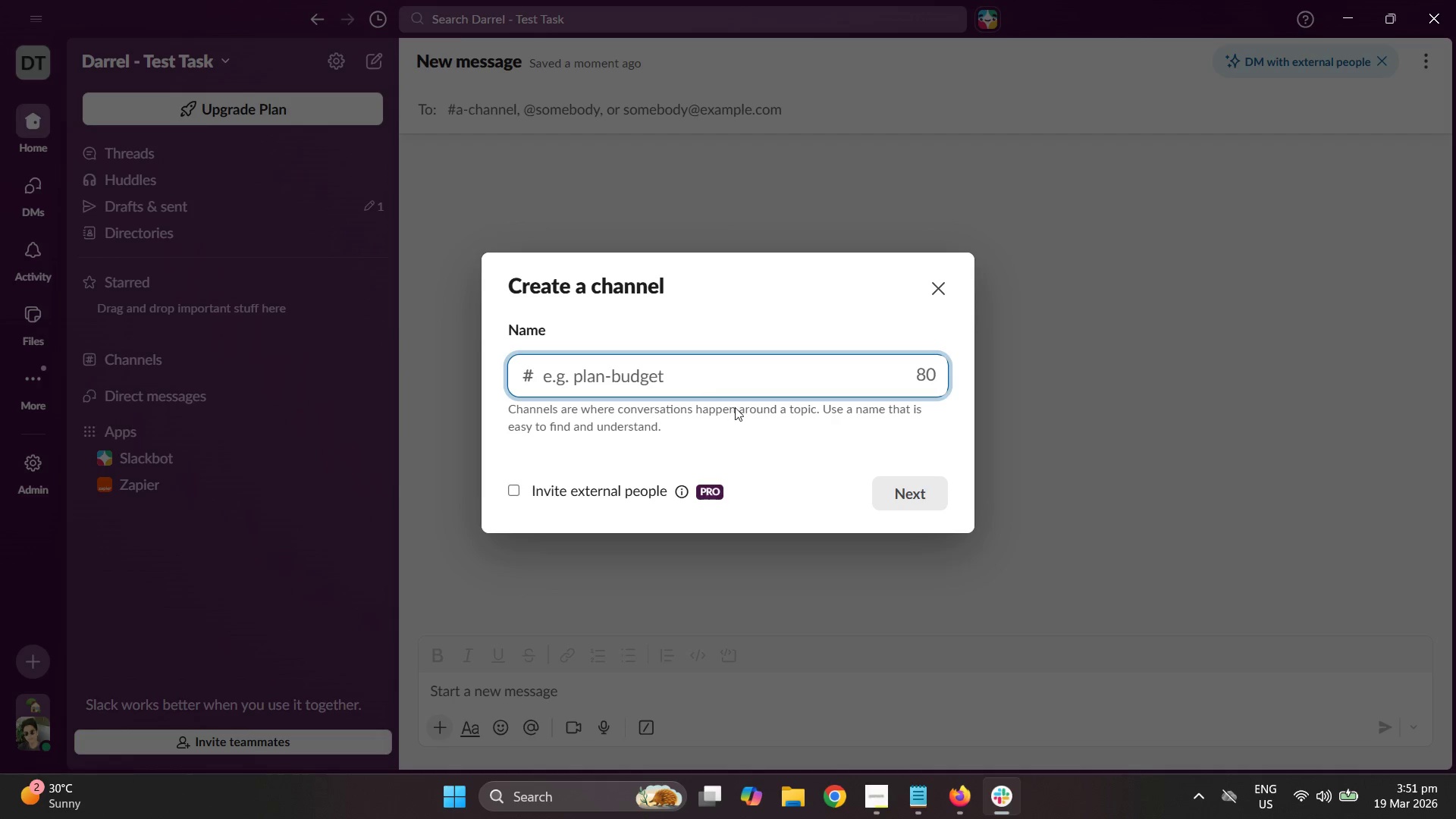 
type(#front-desk-alerts)
 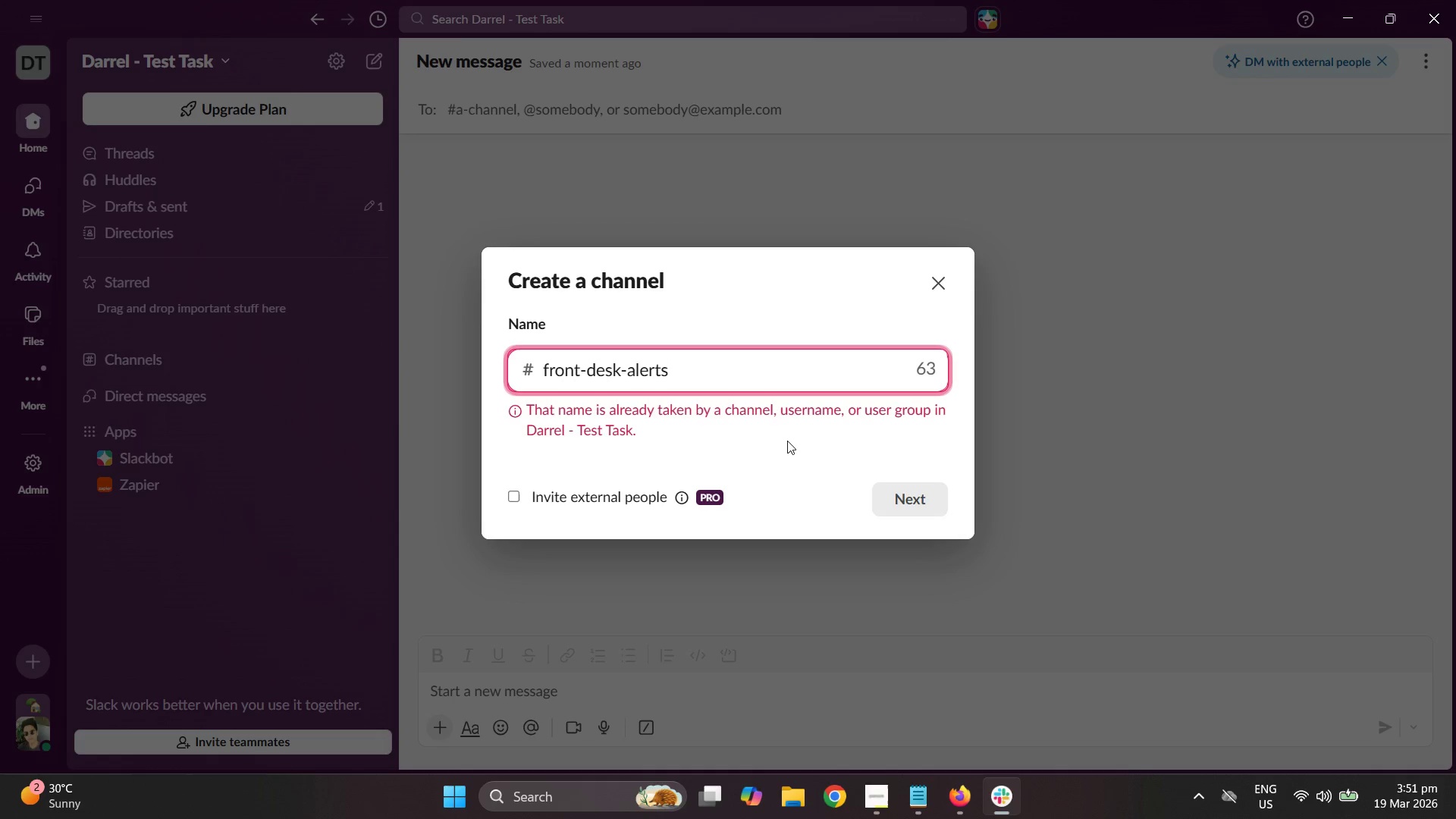 
wait(6.42)
 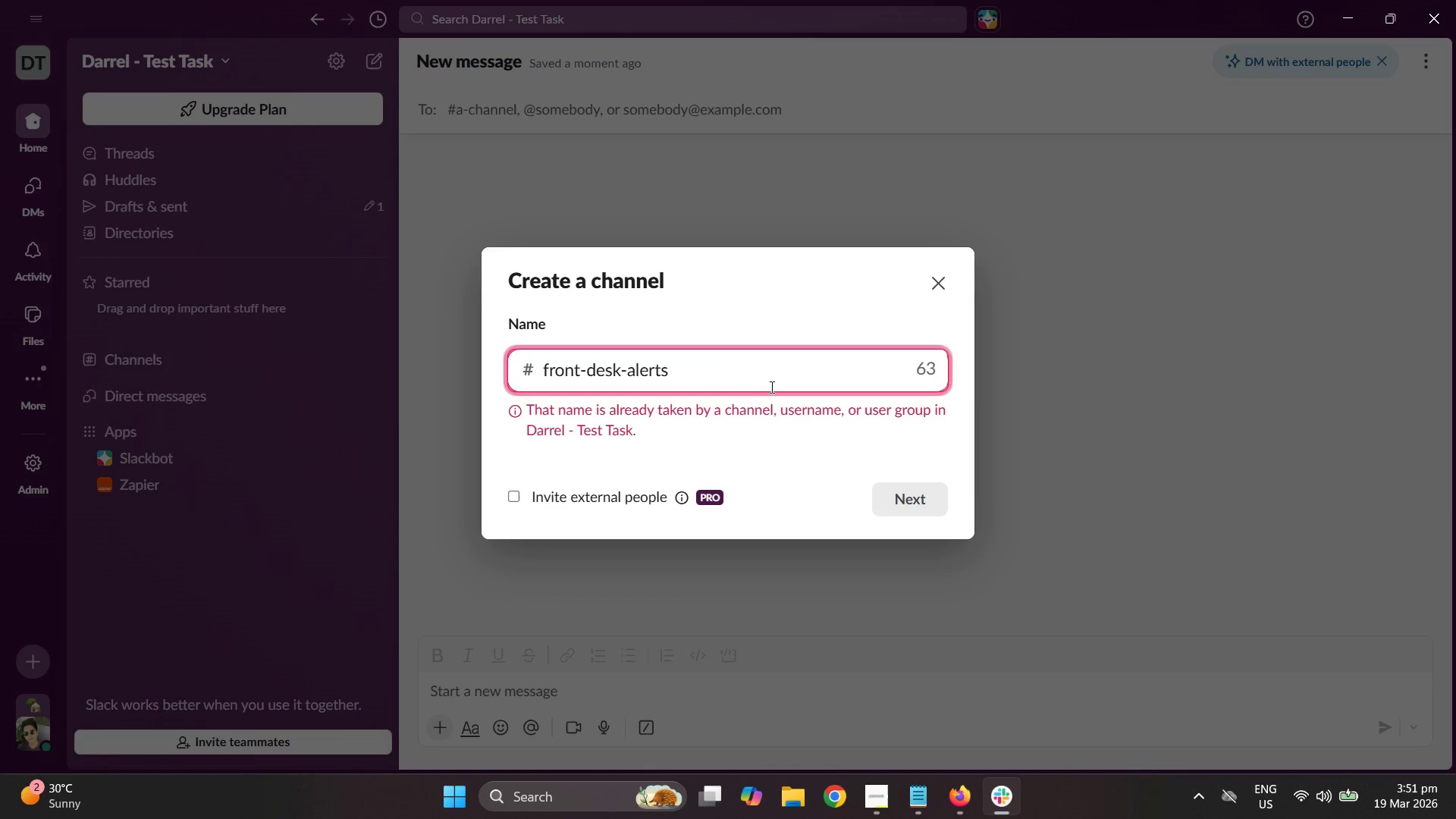 
key(Backspace)
 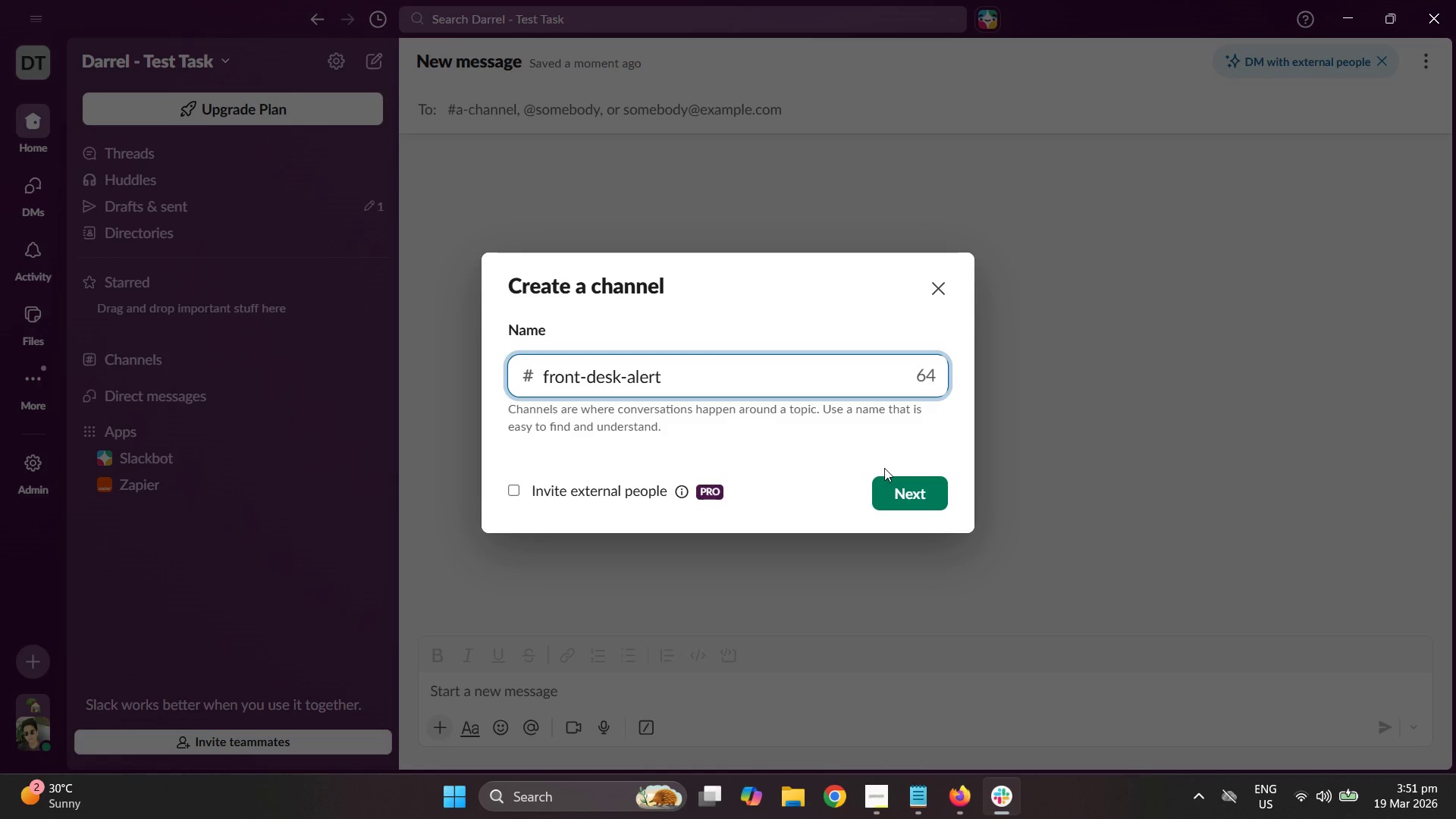 
hold_key(key=Backspace, duration=0.53)
 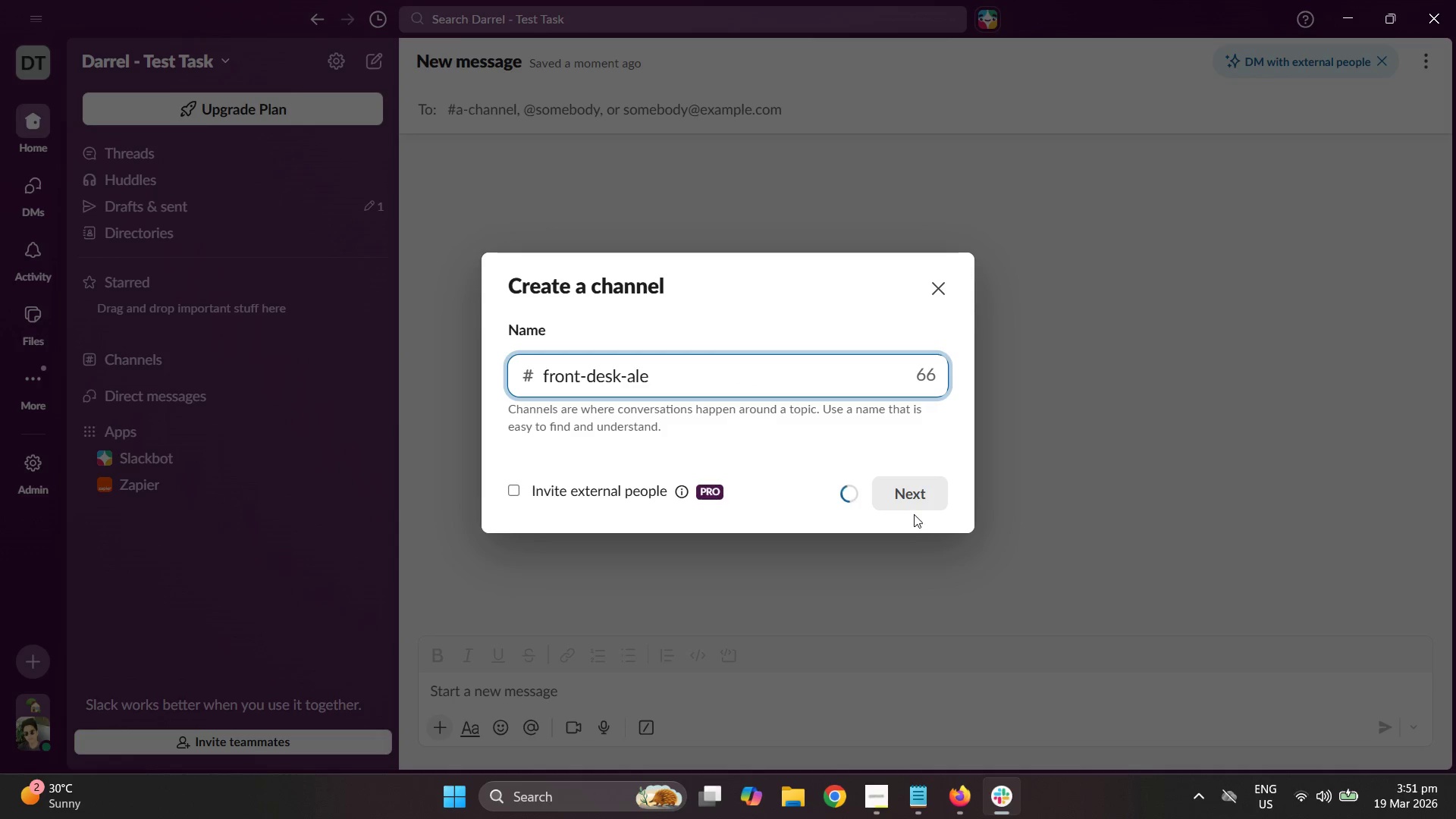 
key(Backspace)
 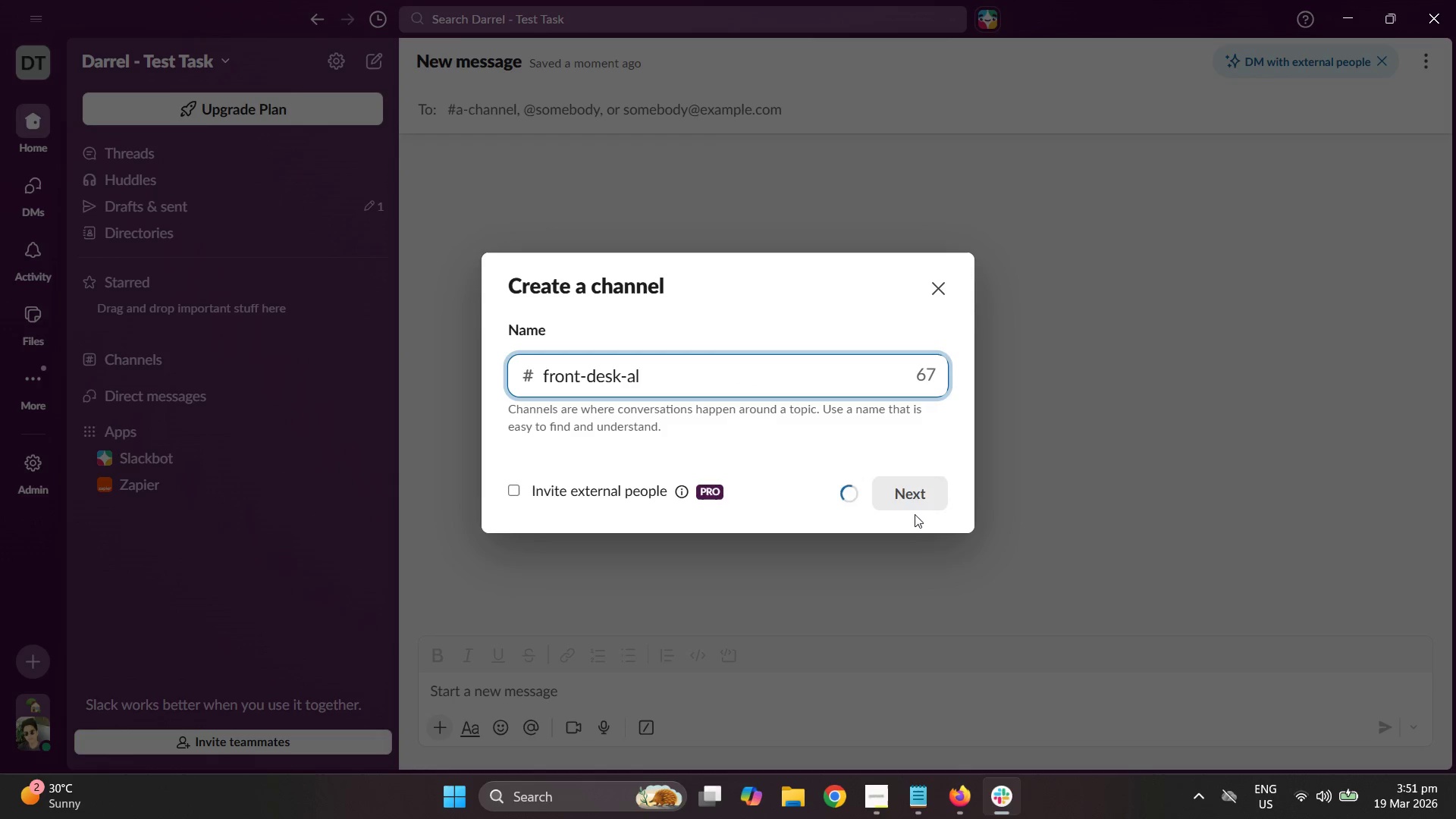 
key(Backspace)
 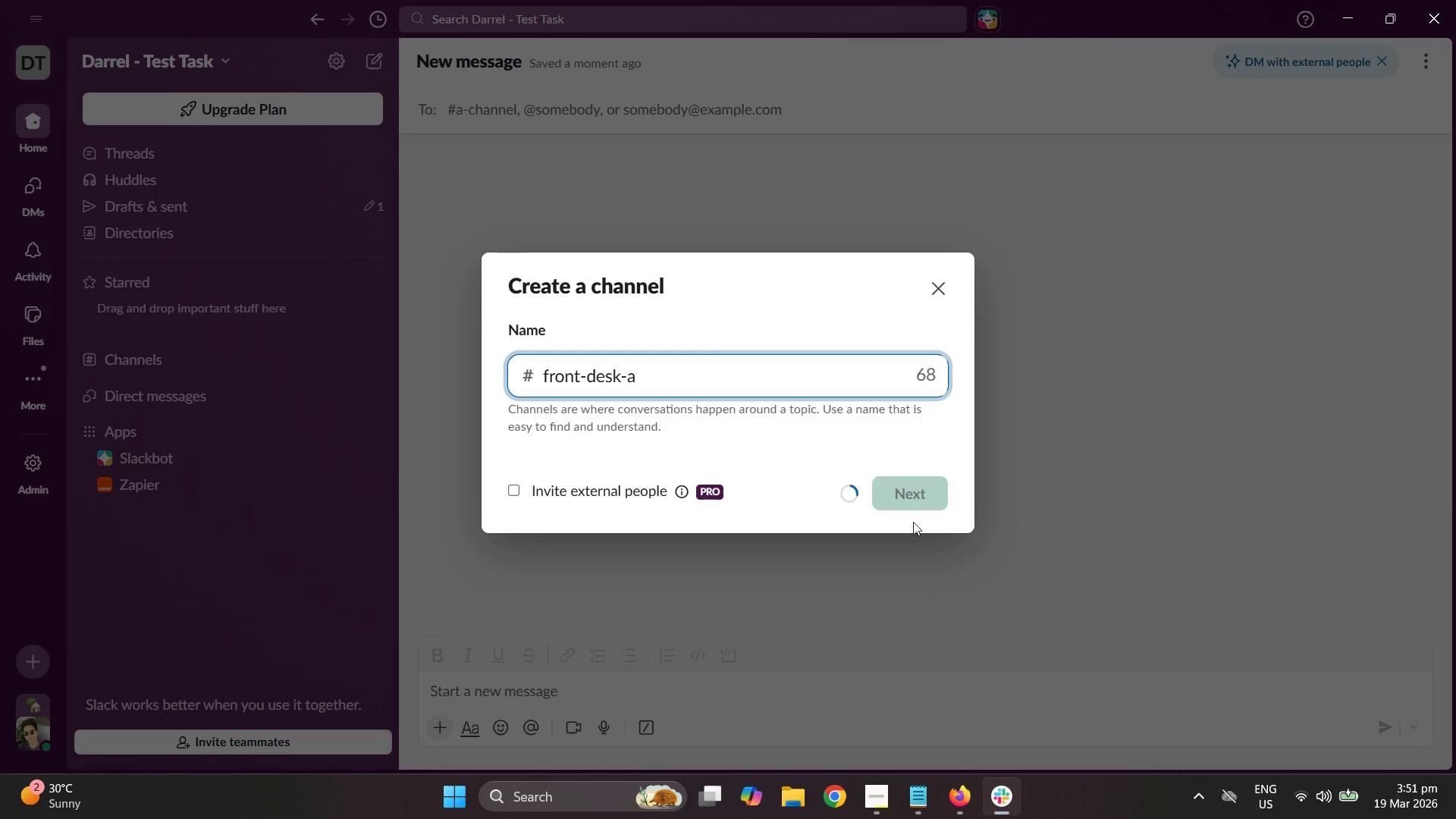 
key(Backspace)
 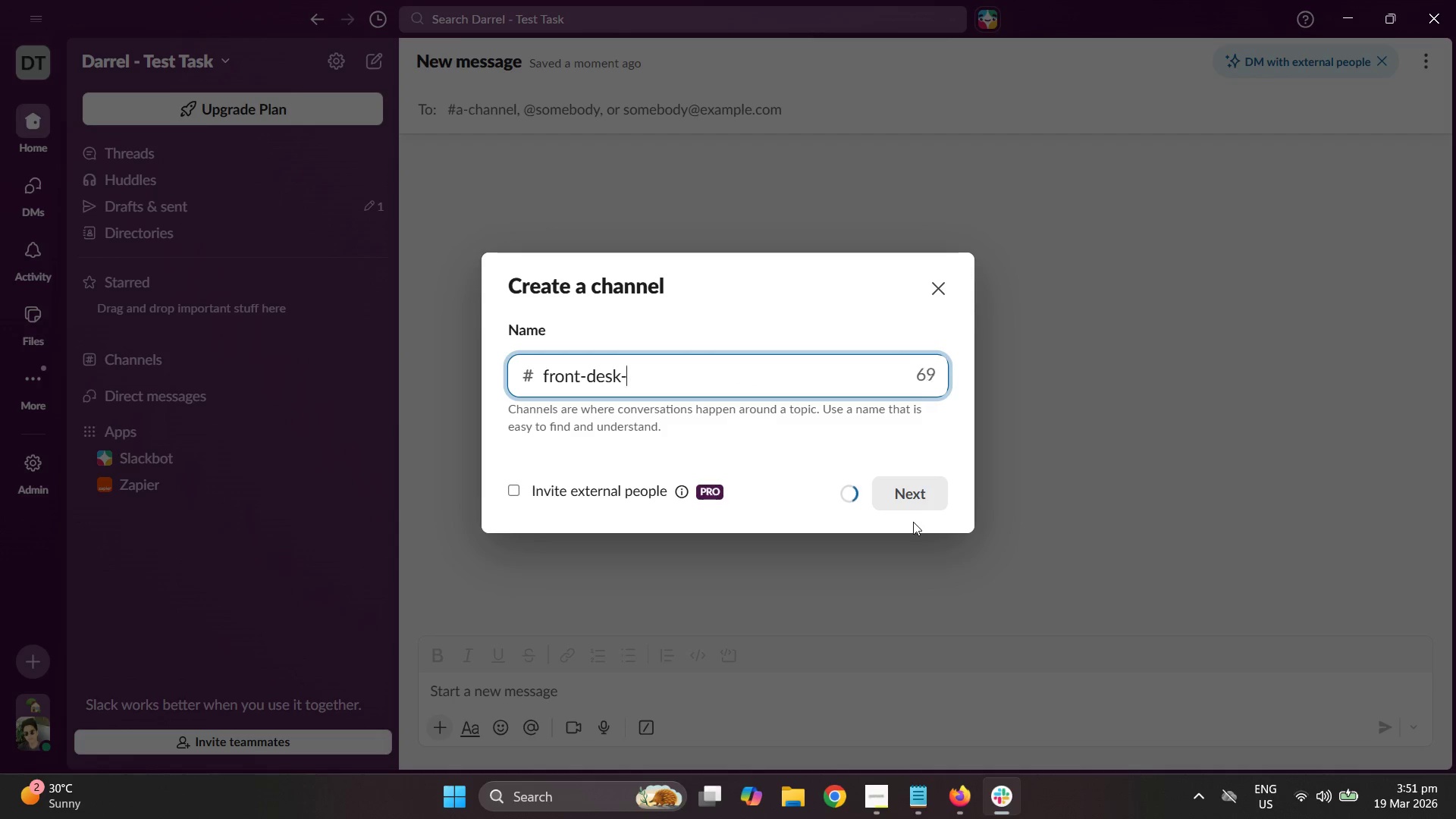 
key(Backspace)
 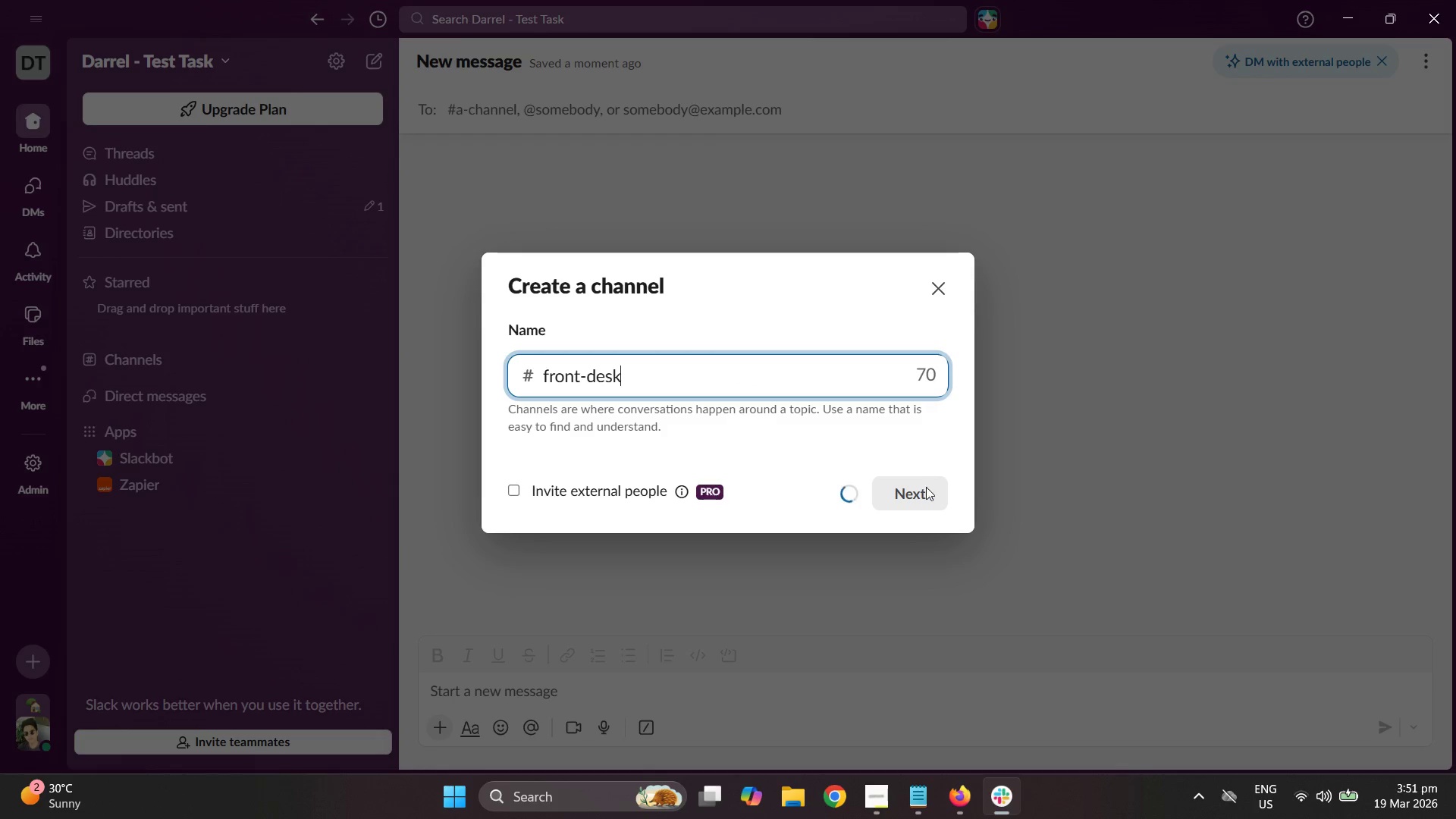 
left_click([926, 479])
 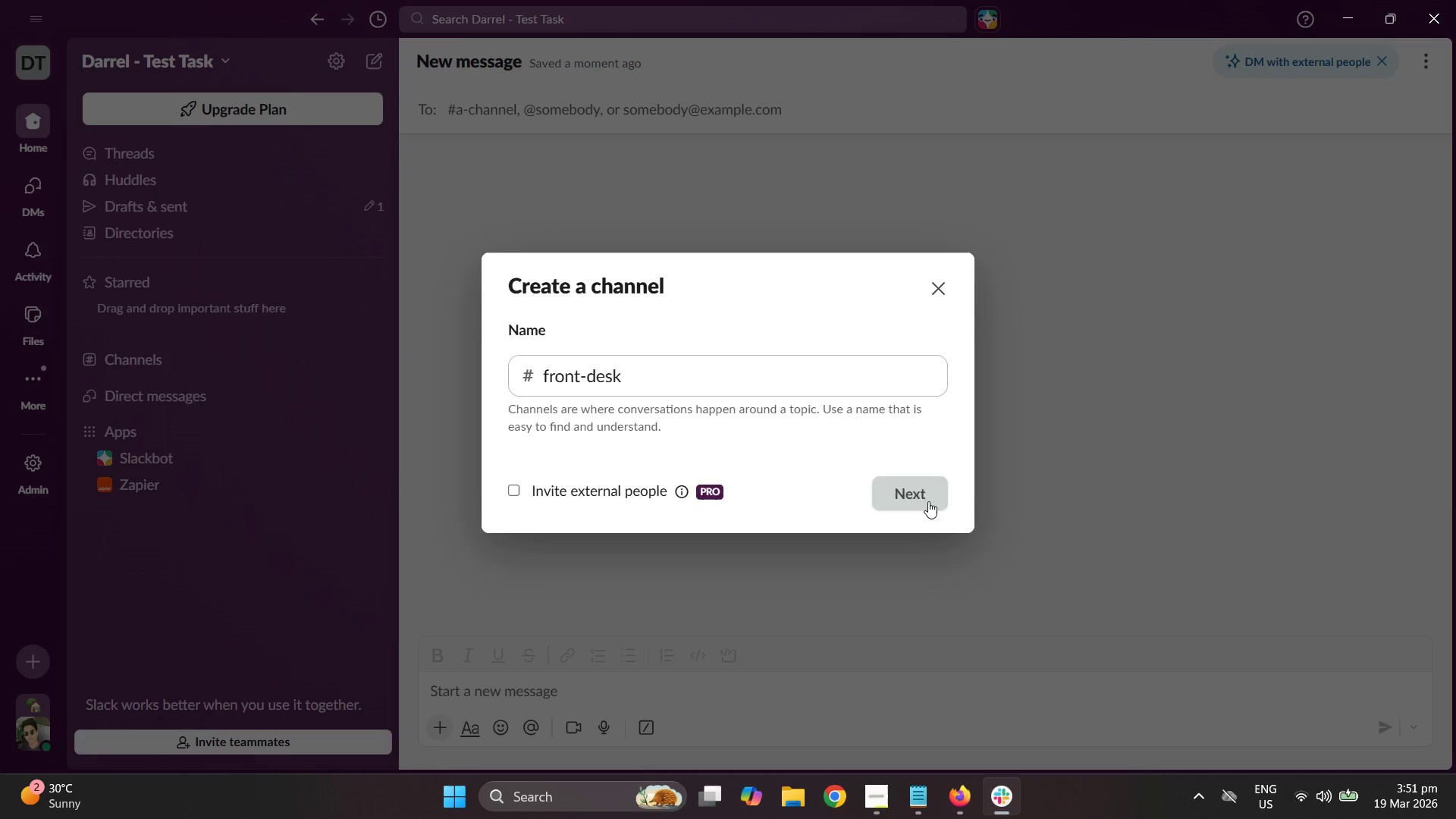 
left_click([928, 500])
 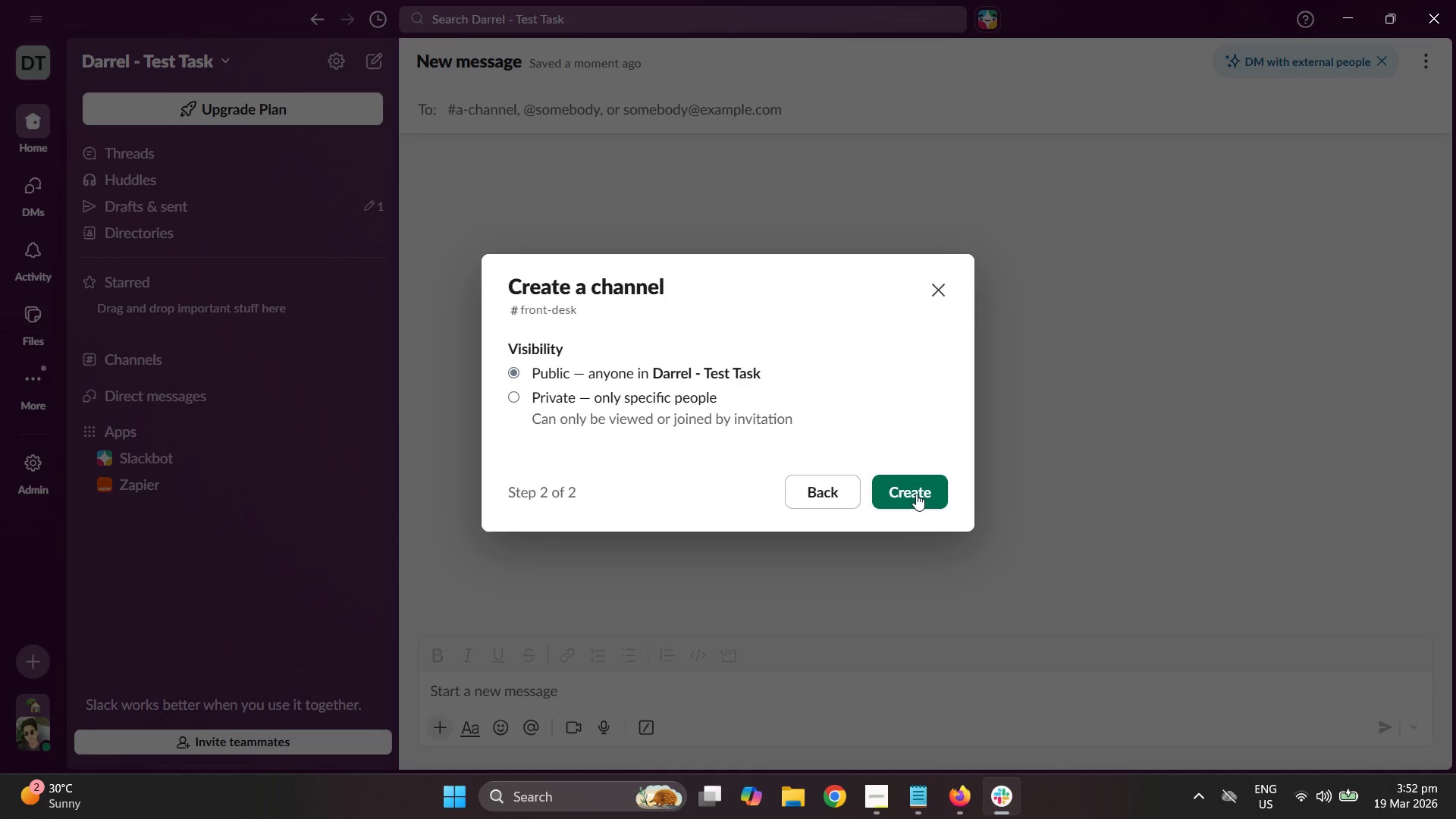 
left_click([916, 494])
 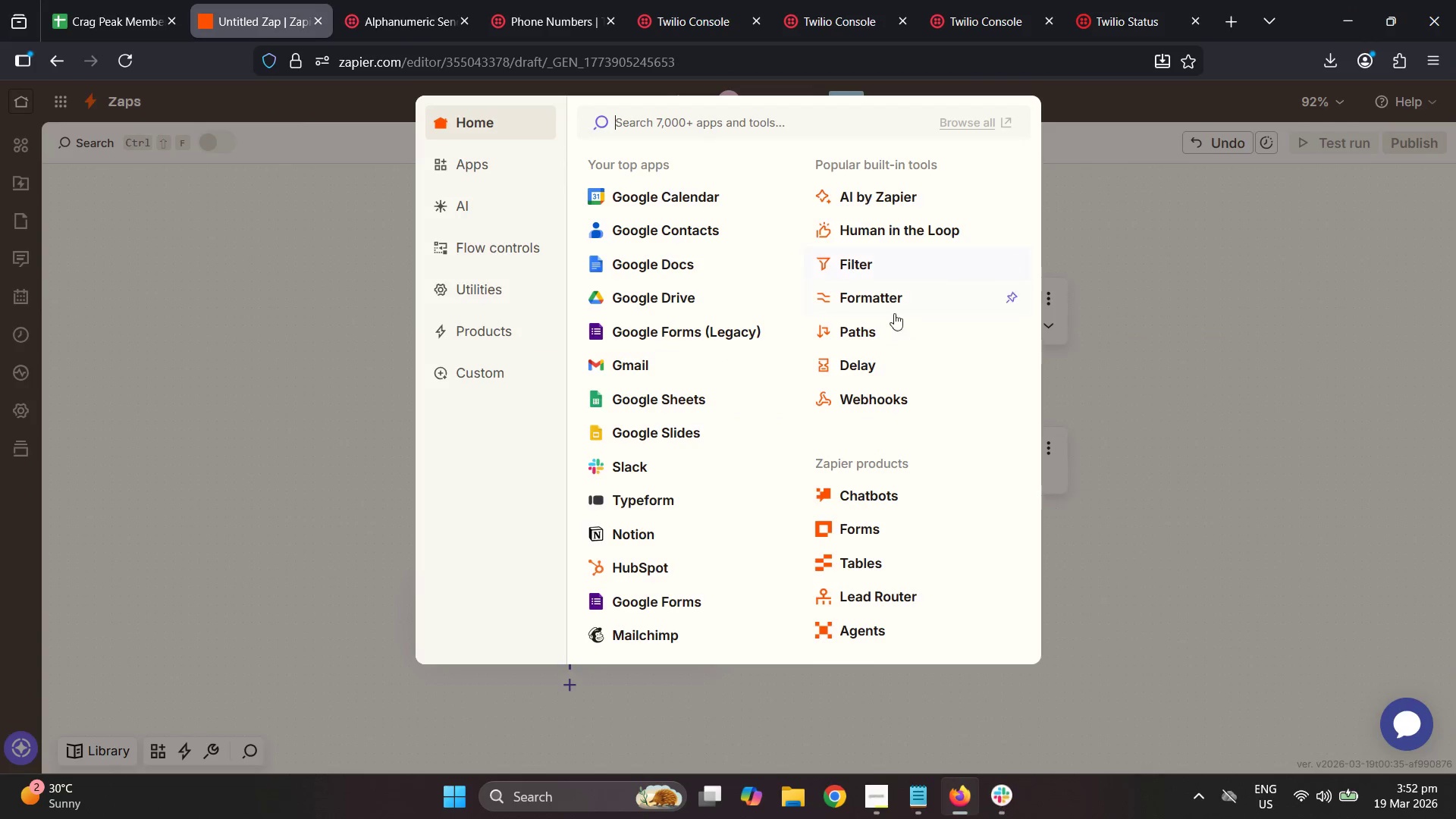 
wait(7.74)
 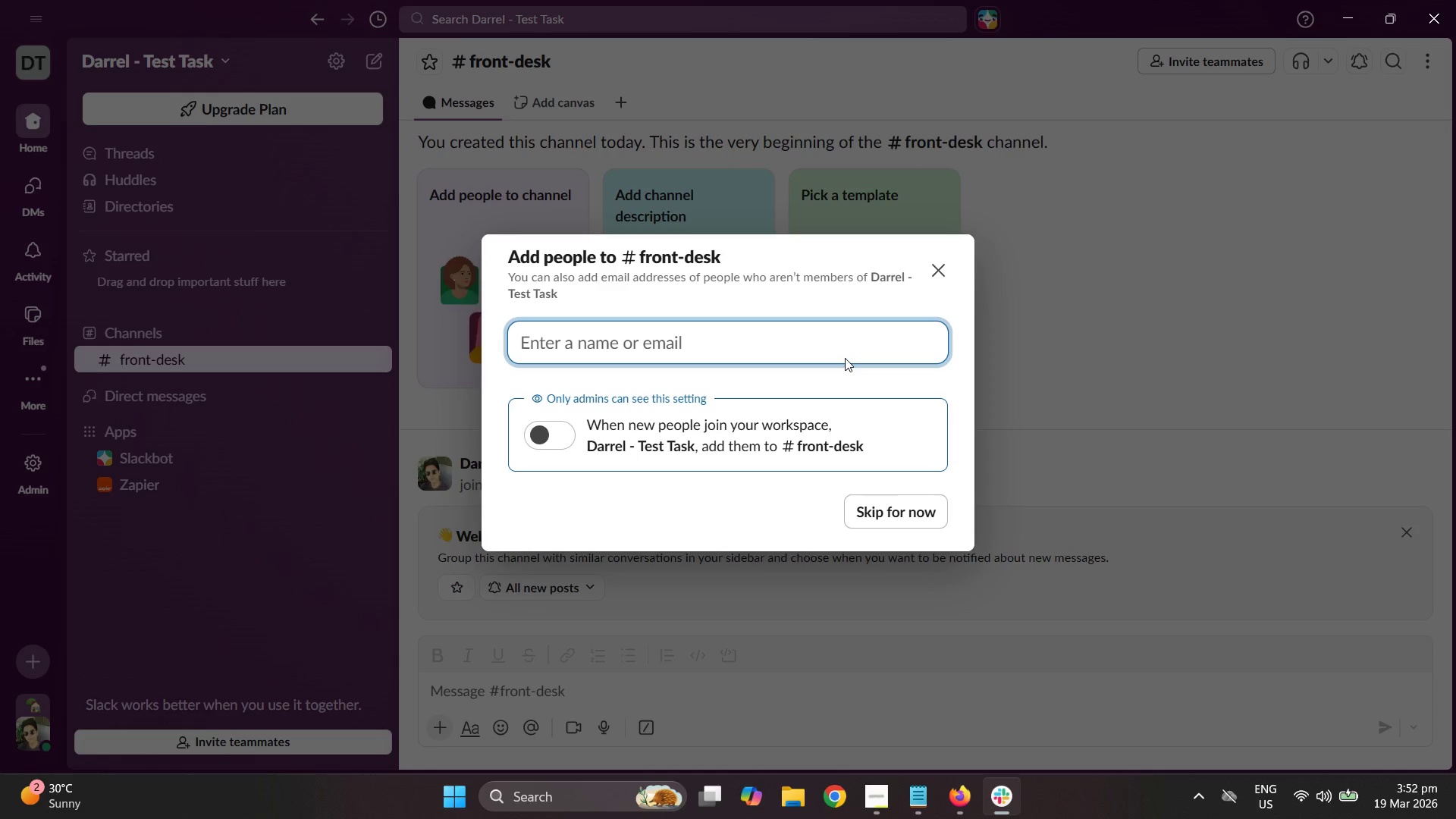 
type(sl)
 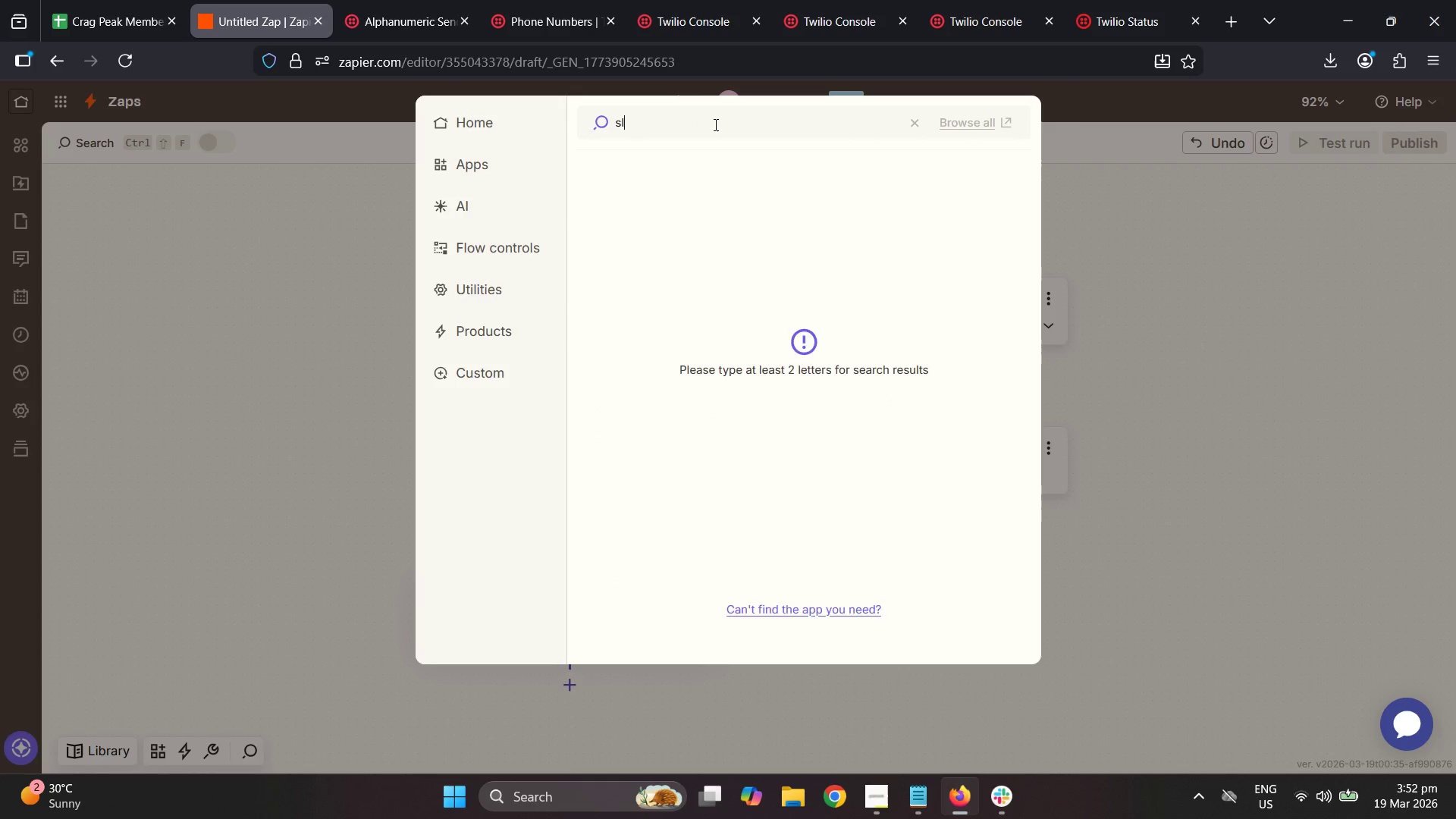 
type(ac)
 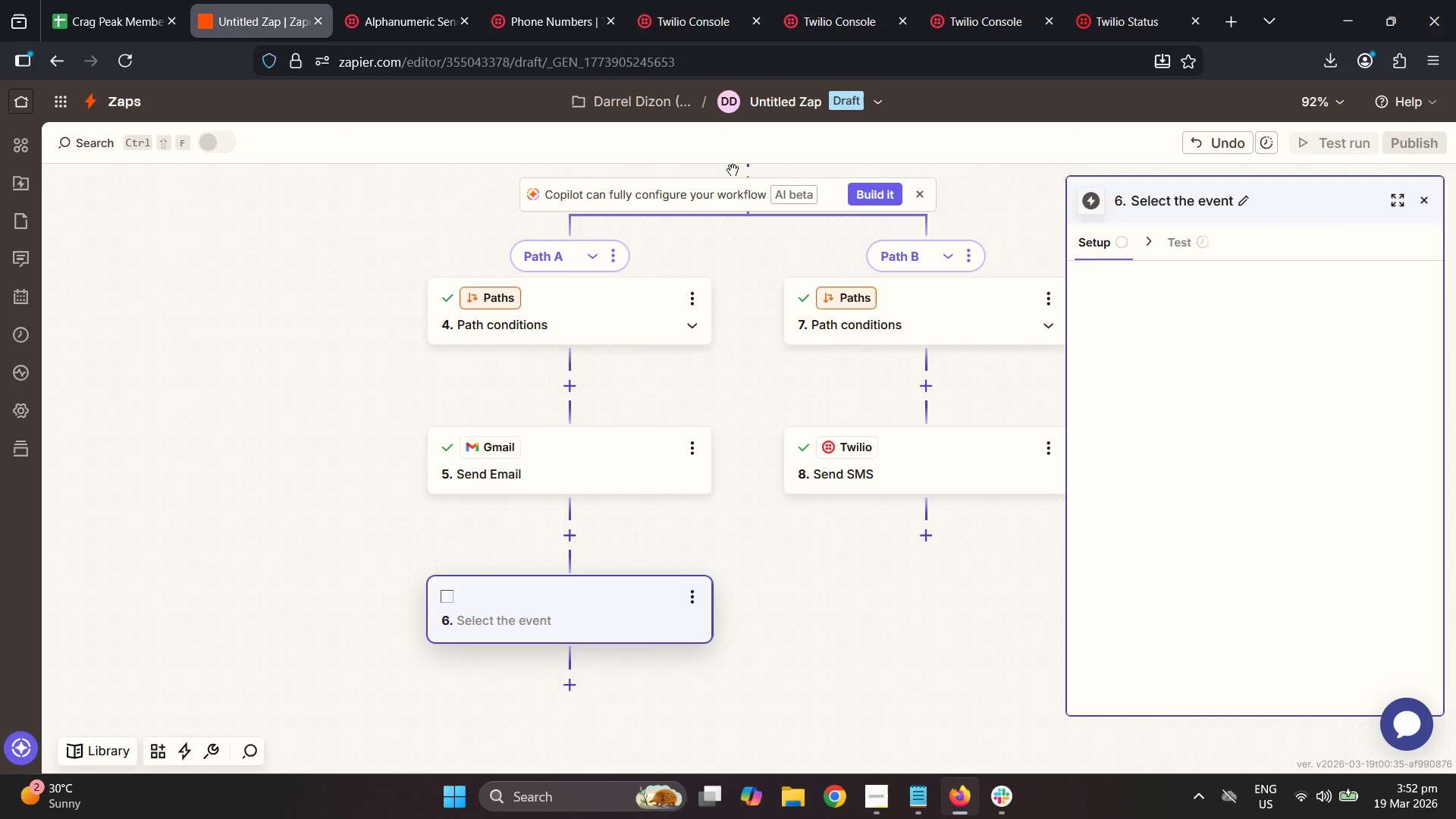 
left_click_drag(start_coordinate=[629, 594], to_coordinate=[846, 592])
 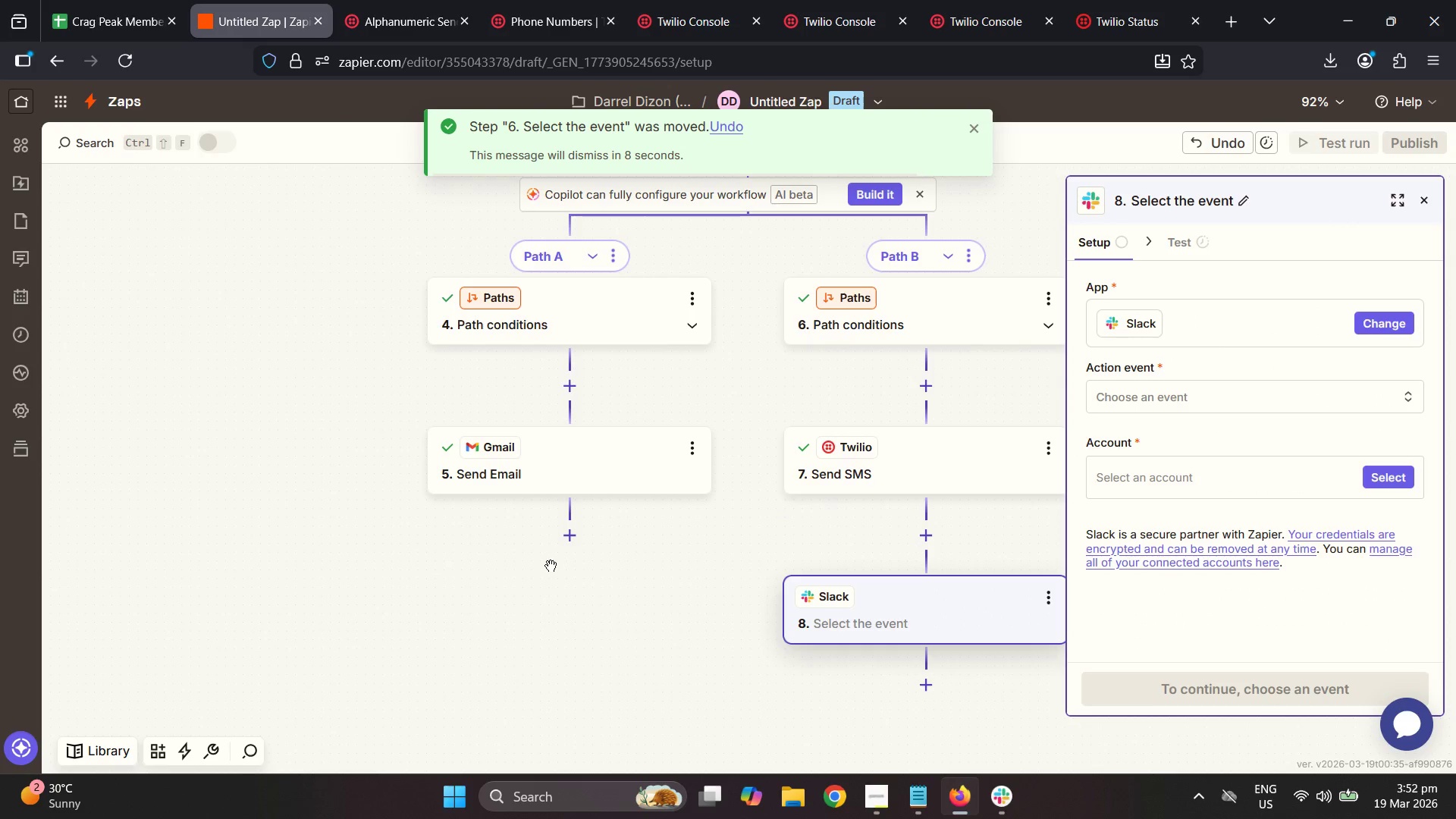 
left_click_drag(start_coordinate=[572, 533], to_coordinate=[491, 444])
 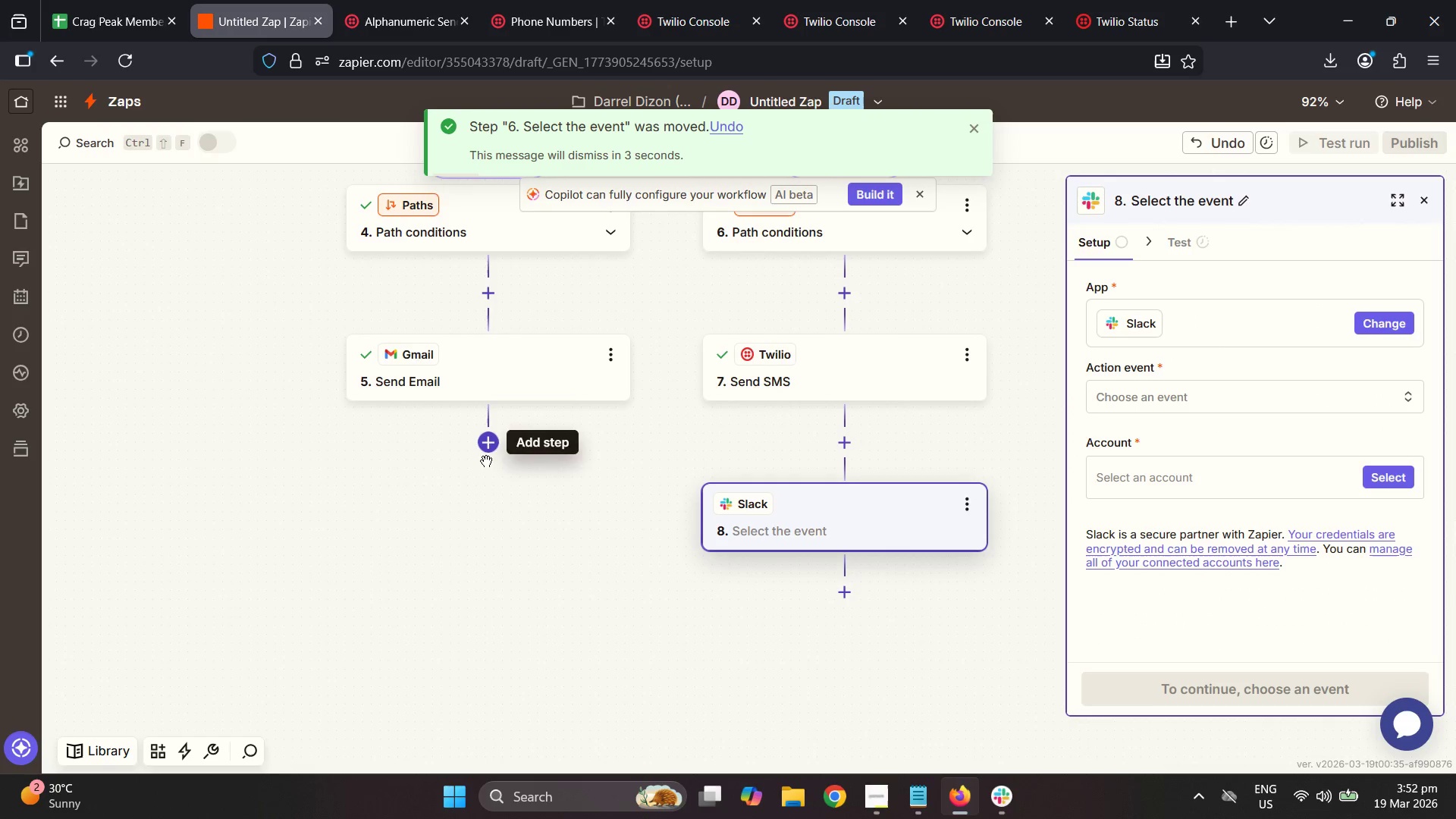 
wait(5.11)
 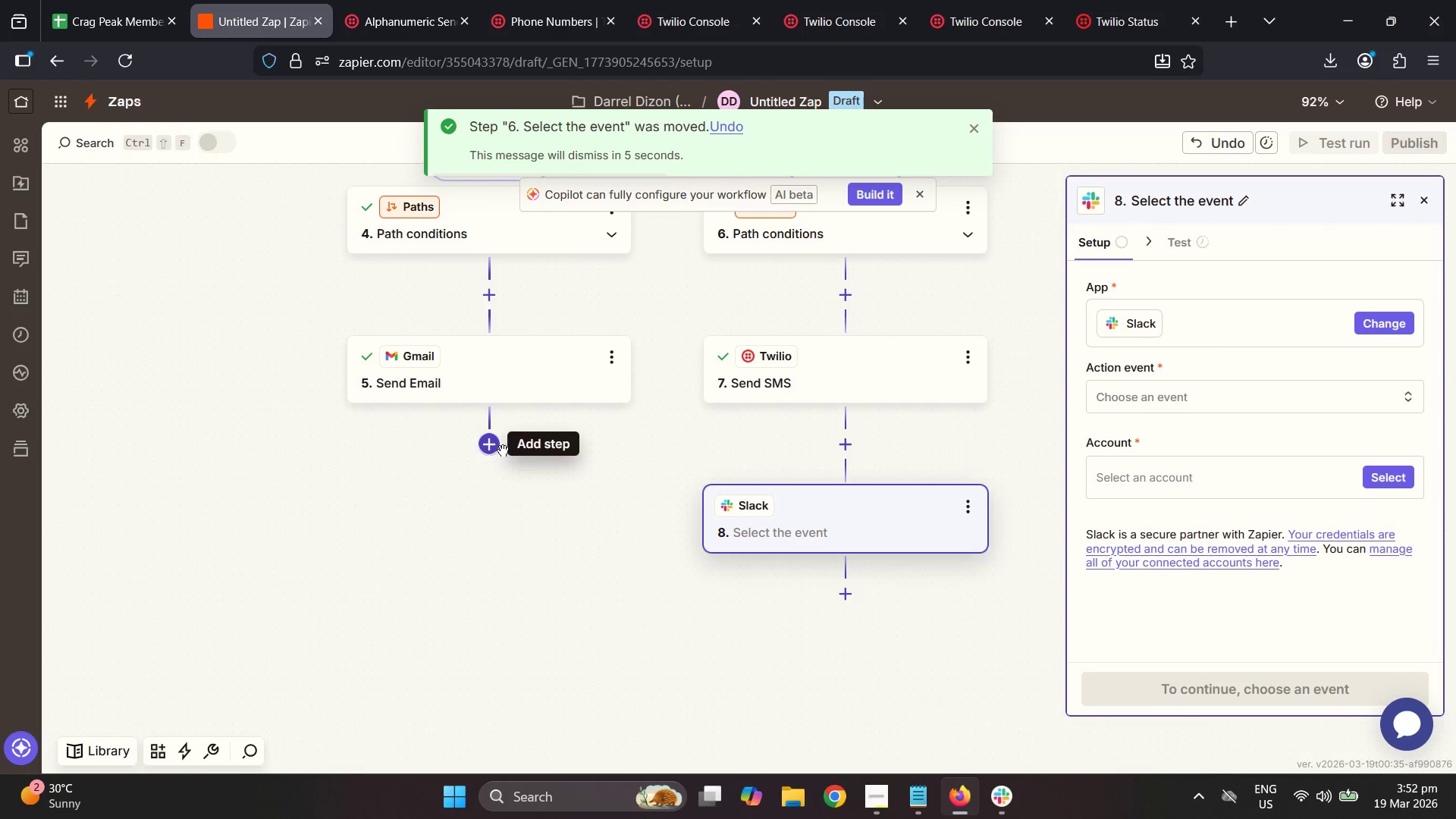 
left_click([494, 434])
 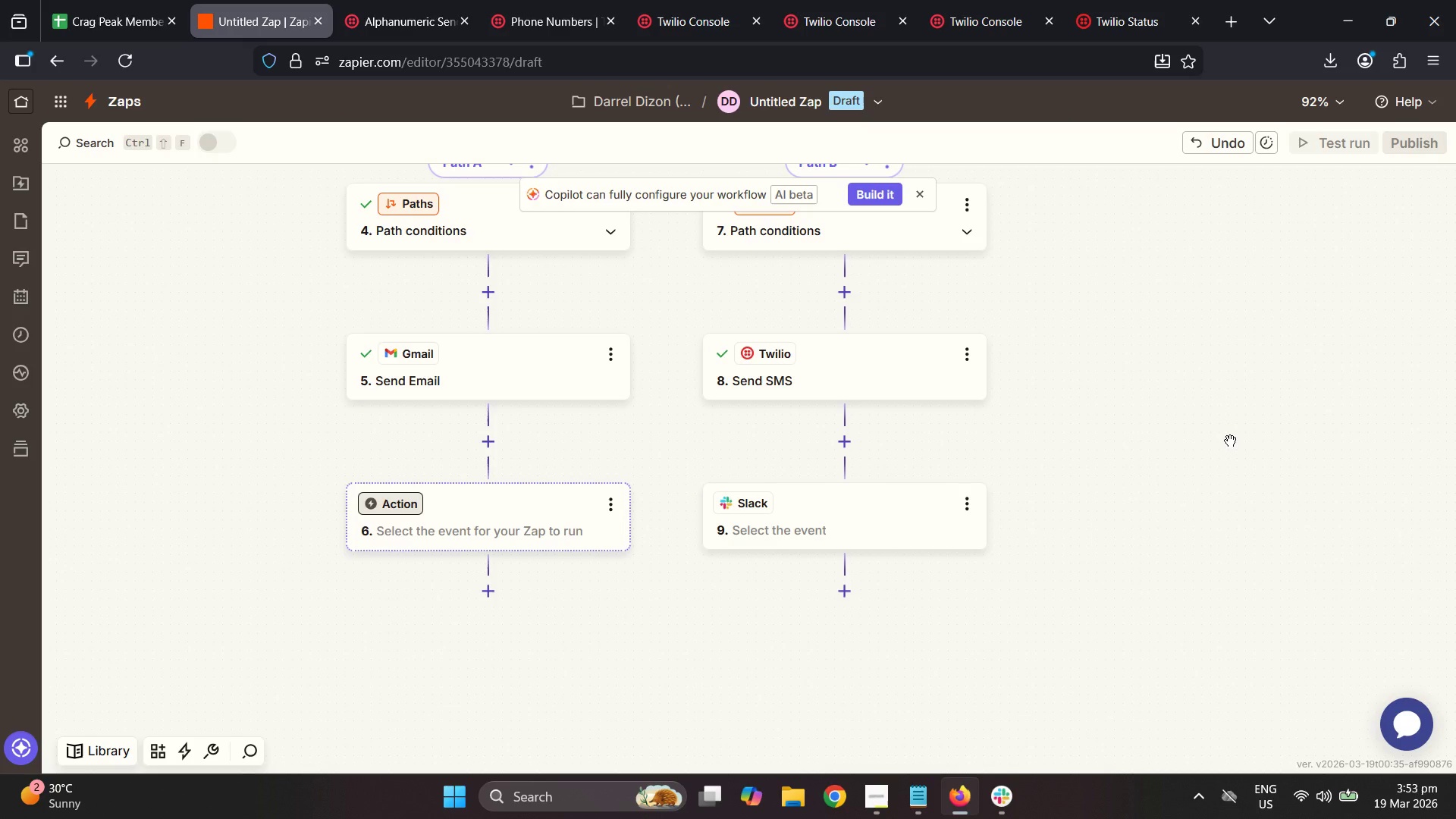 
wait(44.66)
 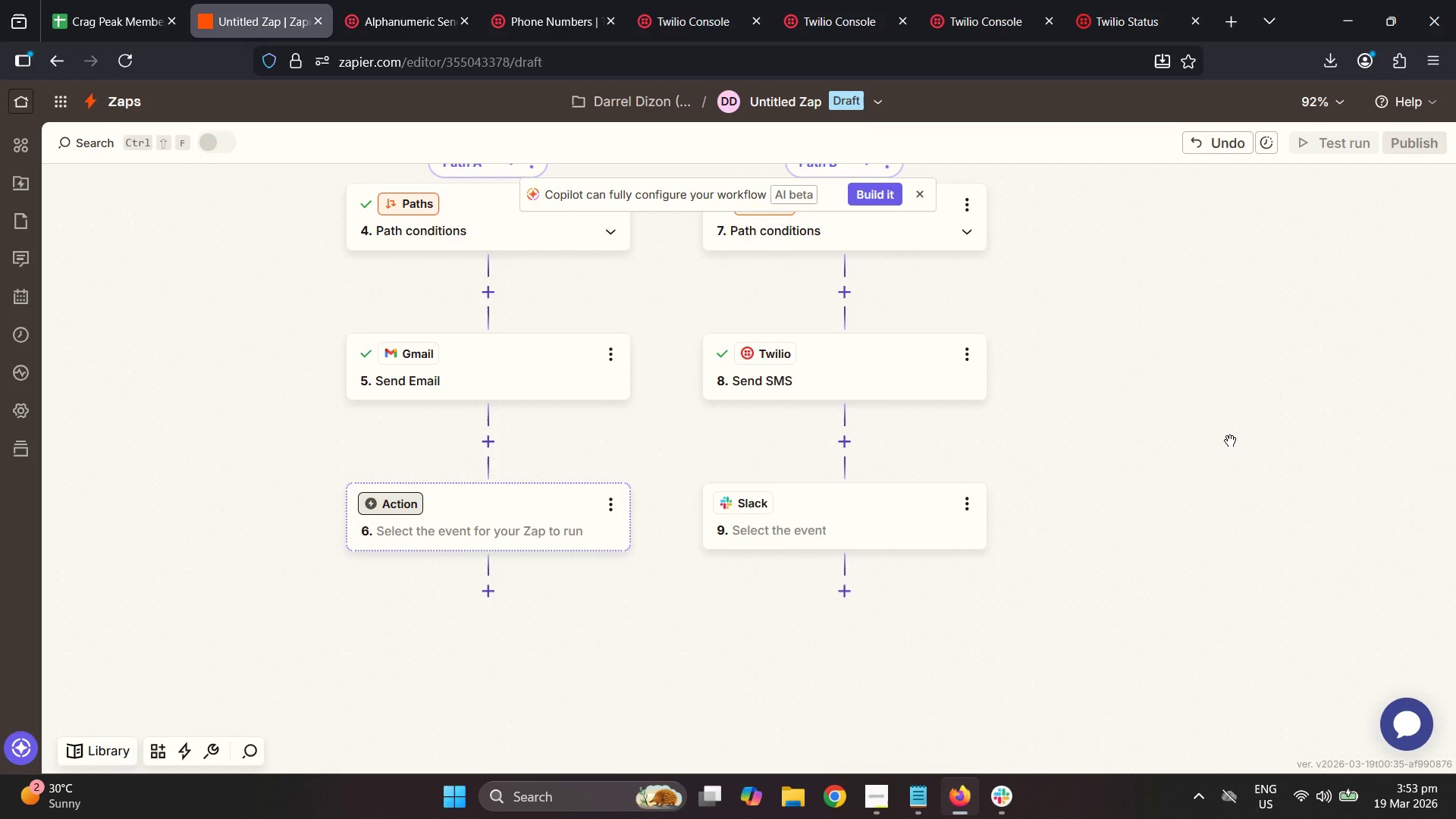 
left_click_drag(start_coordinate=[844, 510], to_coordinate=[654, 682])
 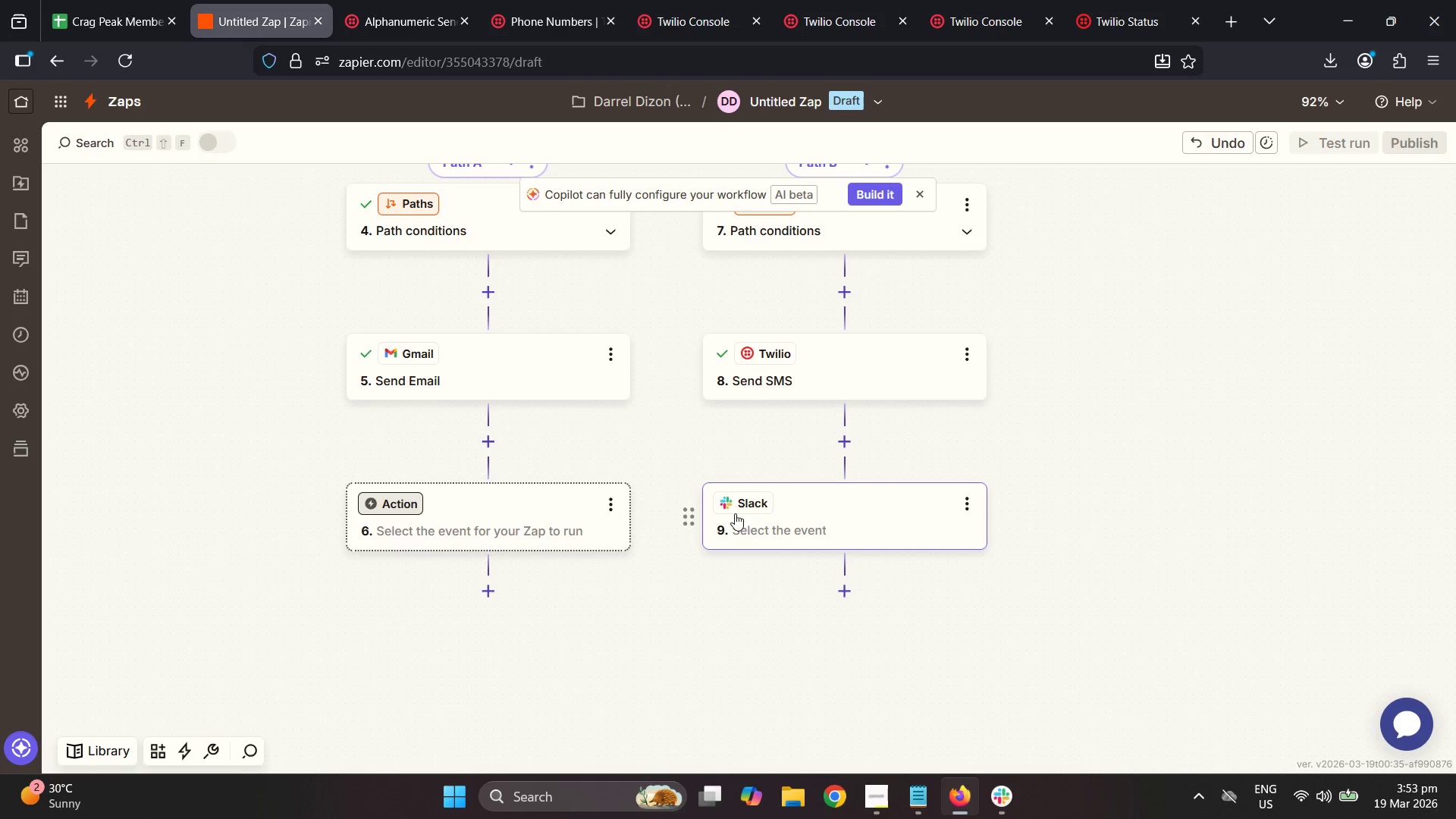 
left_click_drag(start_coordinate=[691, 512], to_coordinate=[626, 677])
 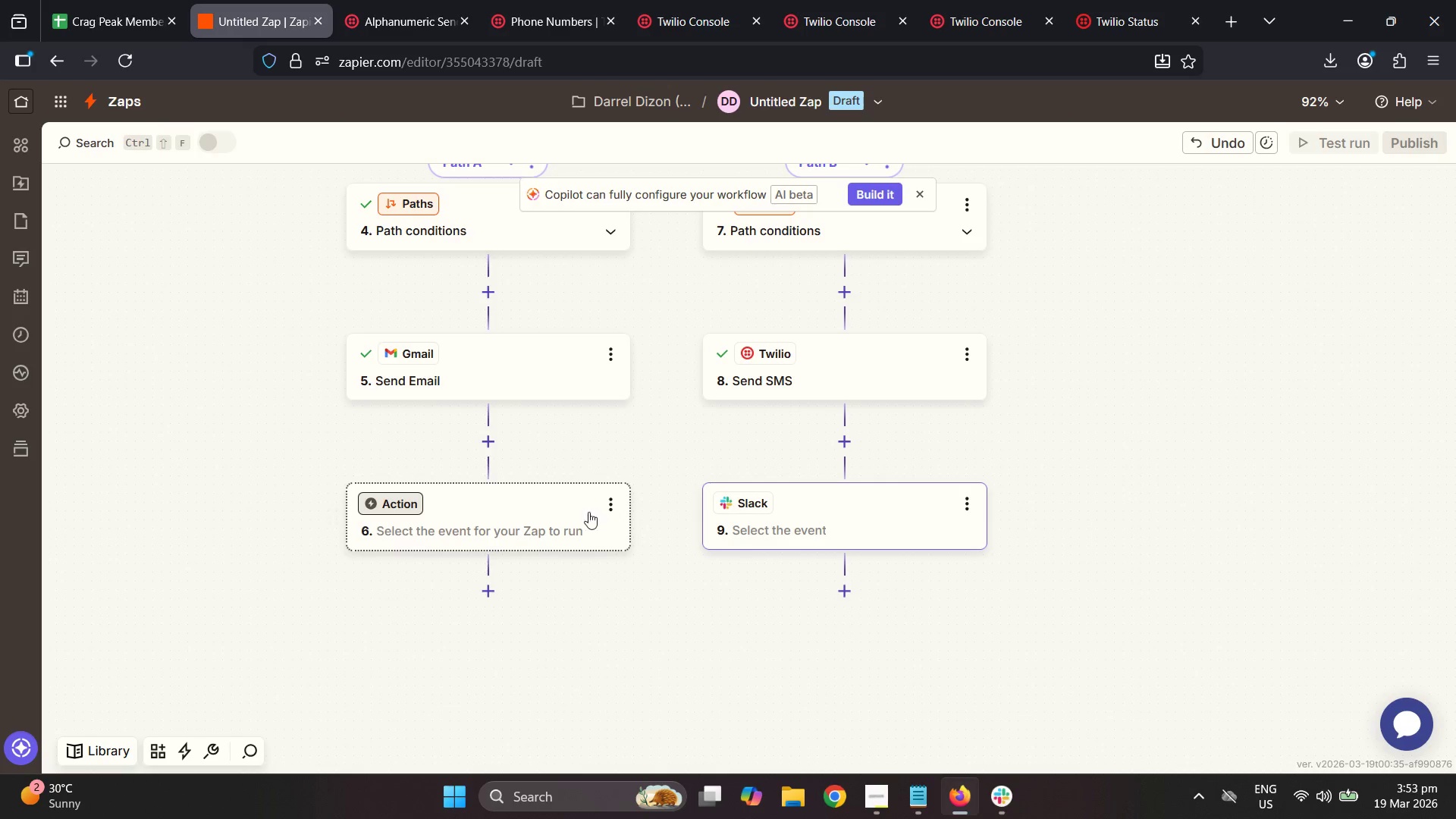 
left_click([615, 494])
 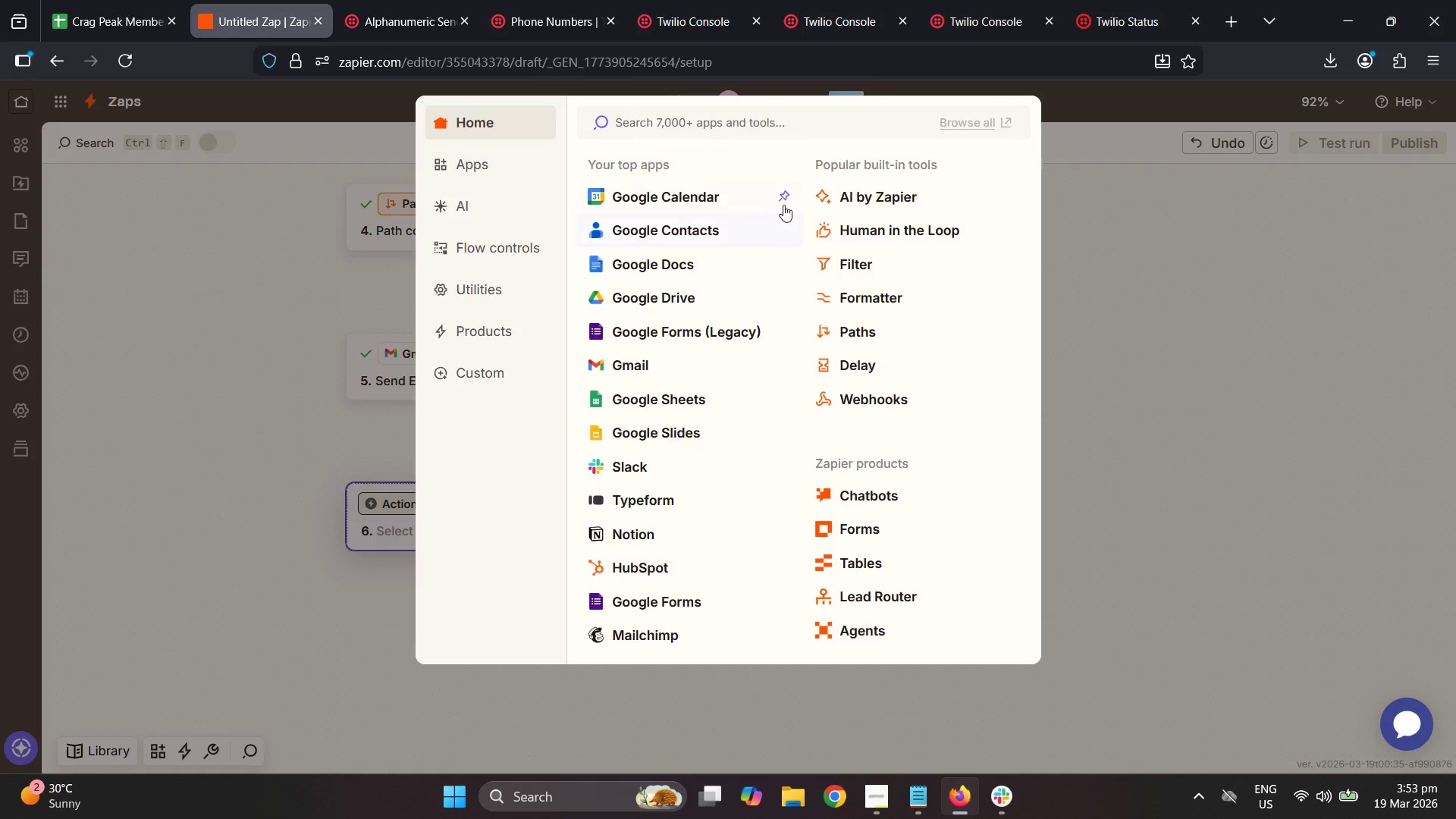 
scroll: coordinate [824, 249], scroll_direction: down, amount: 7.0
 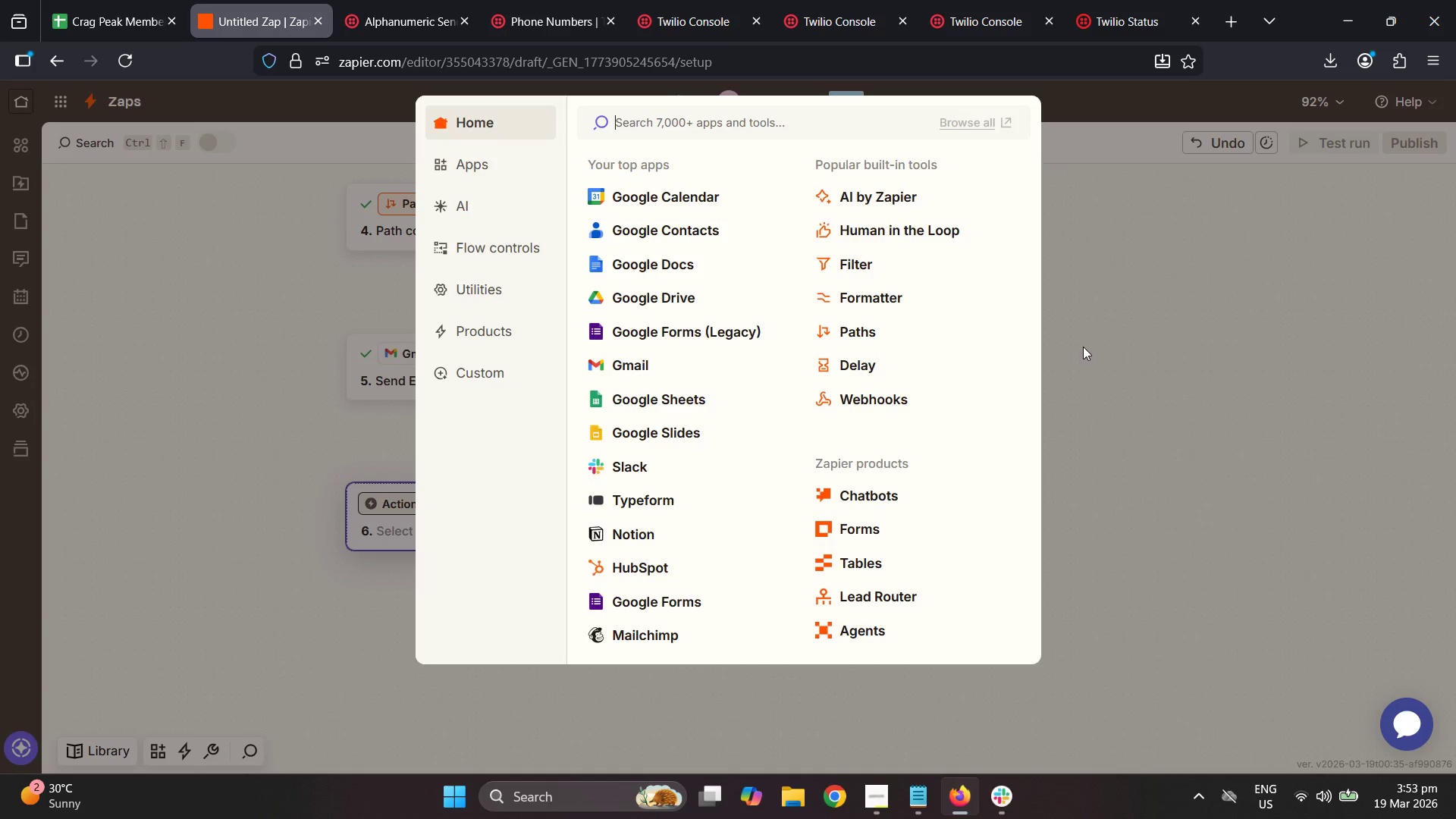 
wait(16.57)
 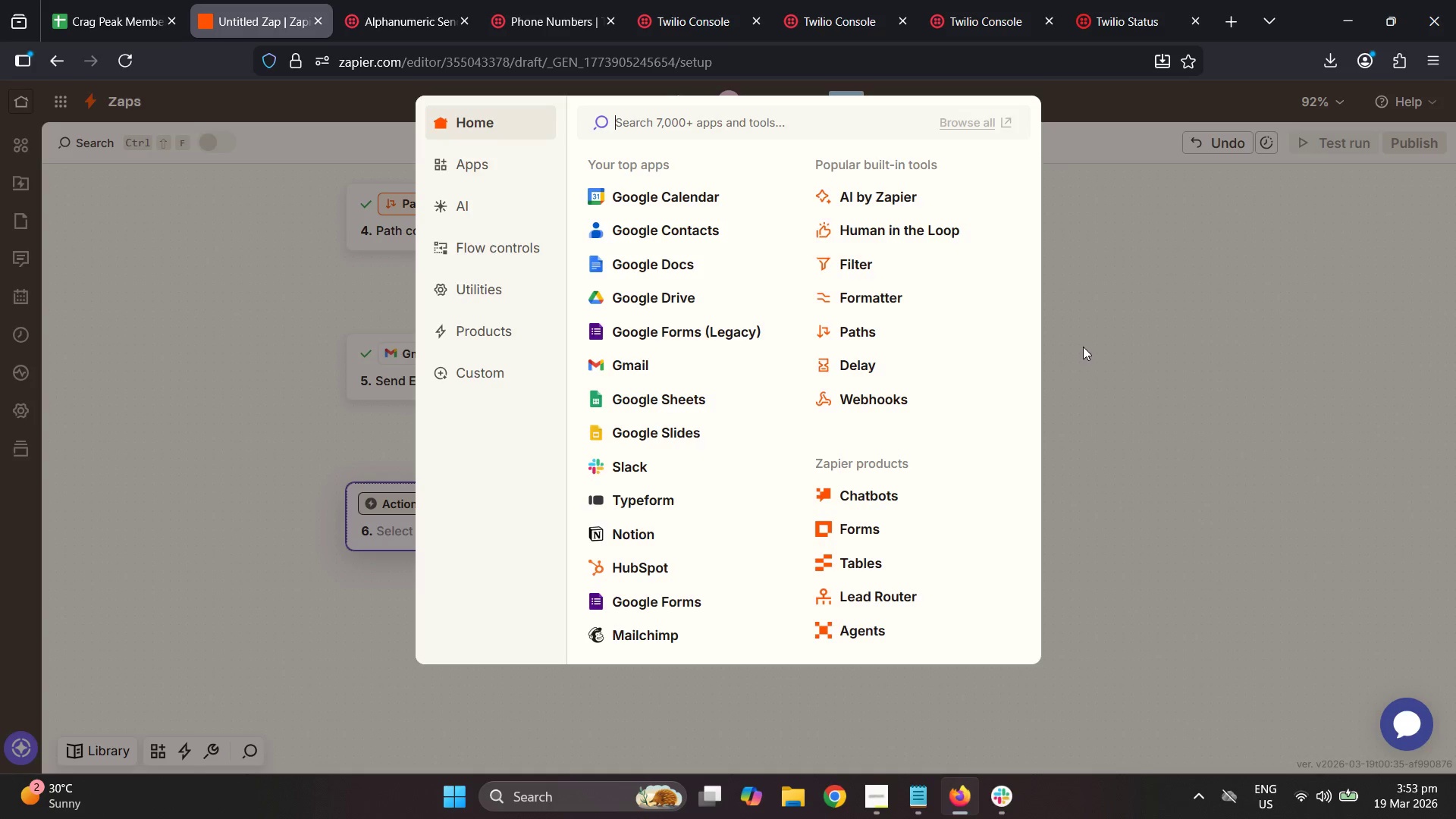 
left_click([1149, 233])
 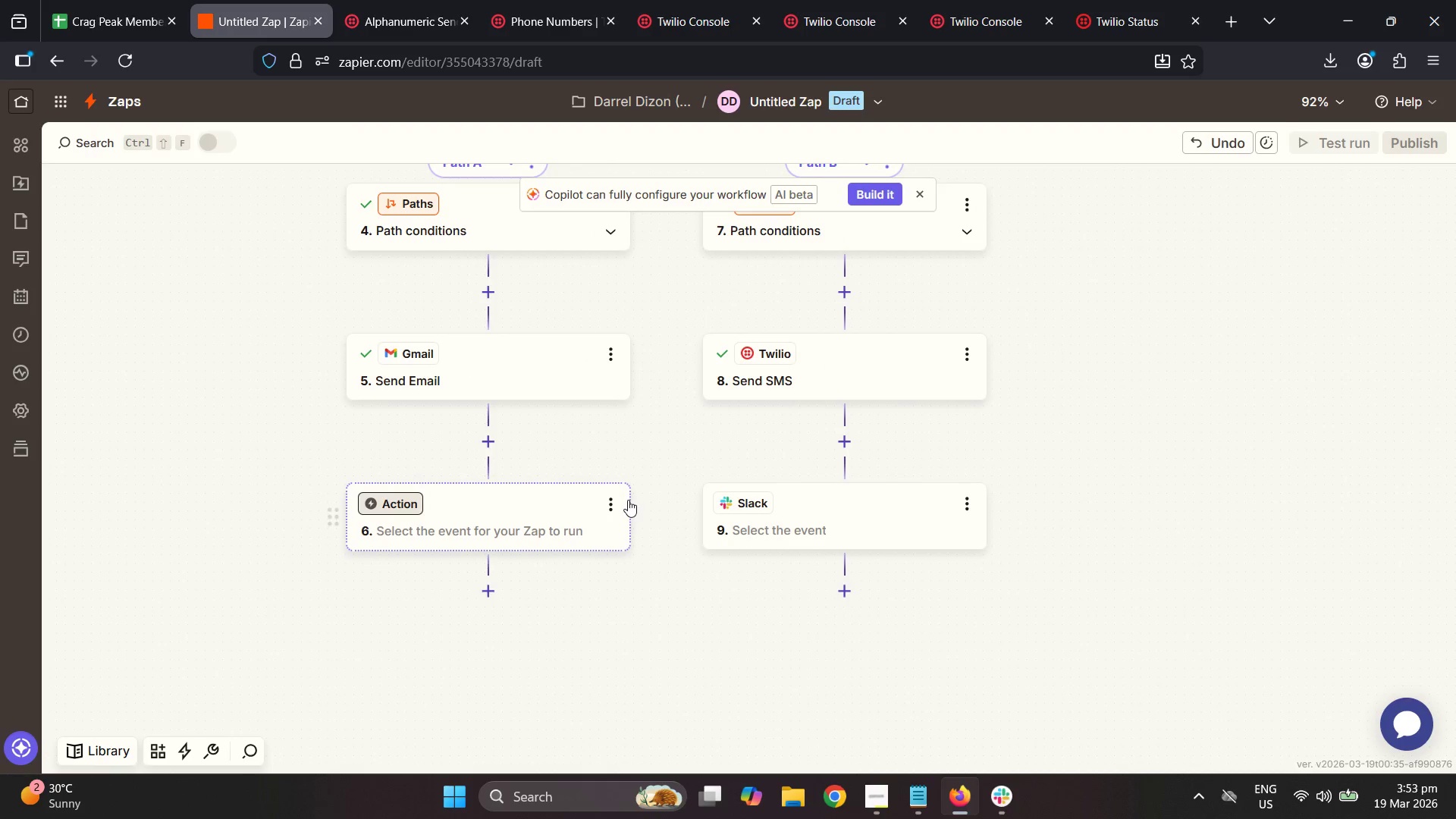 
left_click_drag(start_coordinate=[607, 503], to_coordinate=[603, 503])
 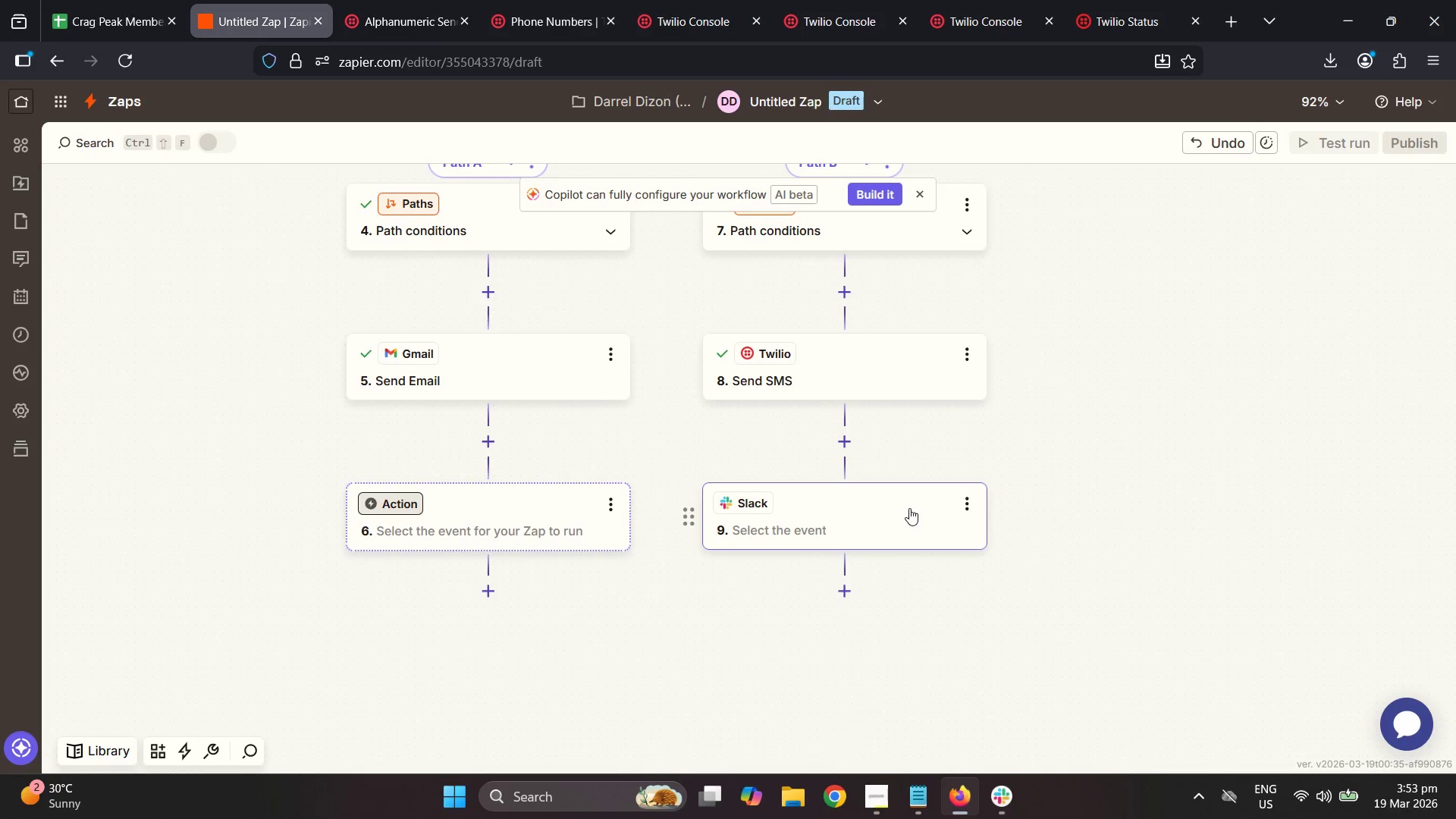 
left_click_drag(start_coordinate=[686, 518], to_coordinate=[695, 650])
 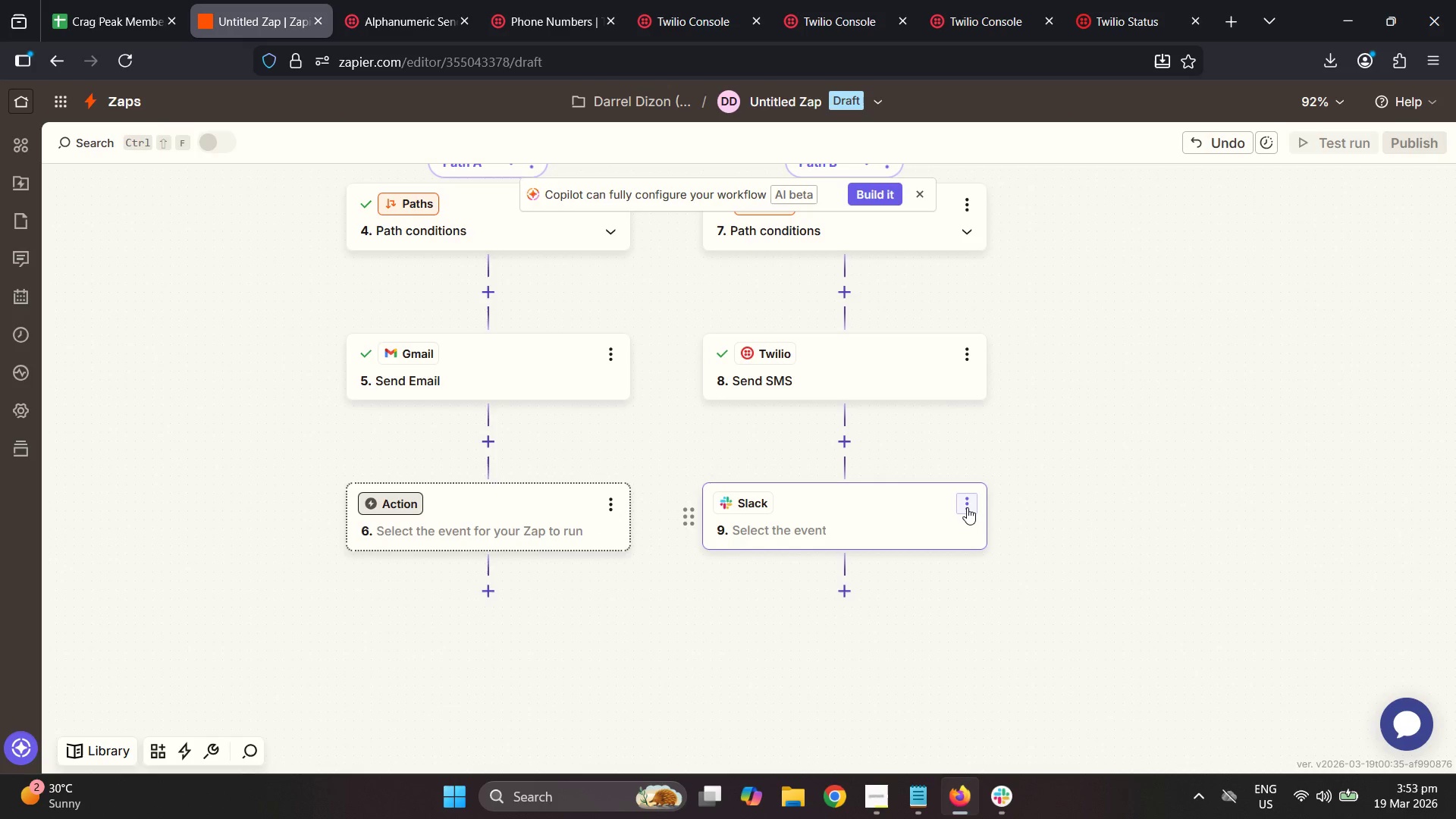 
scroll: coordinate [1038, 504], scroll_direction: up, amount: 4.0
 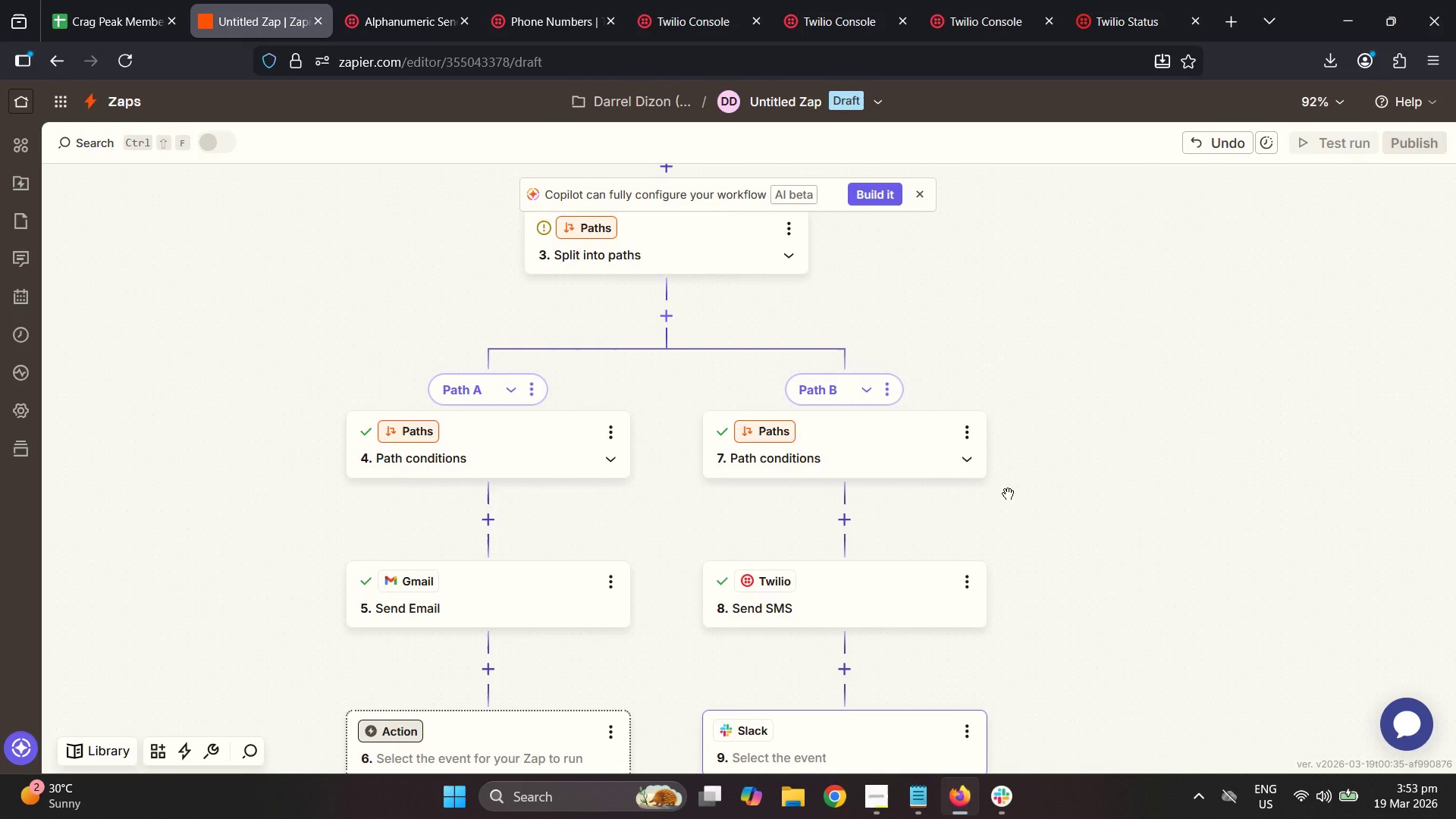 
scroll: coordinate [1009, 497], scroll_direction: down, amount: 2.0
 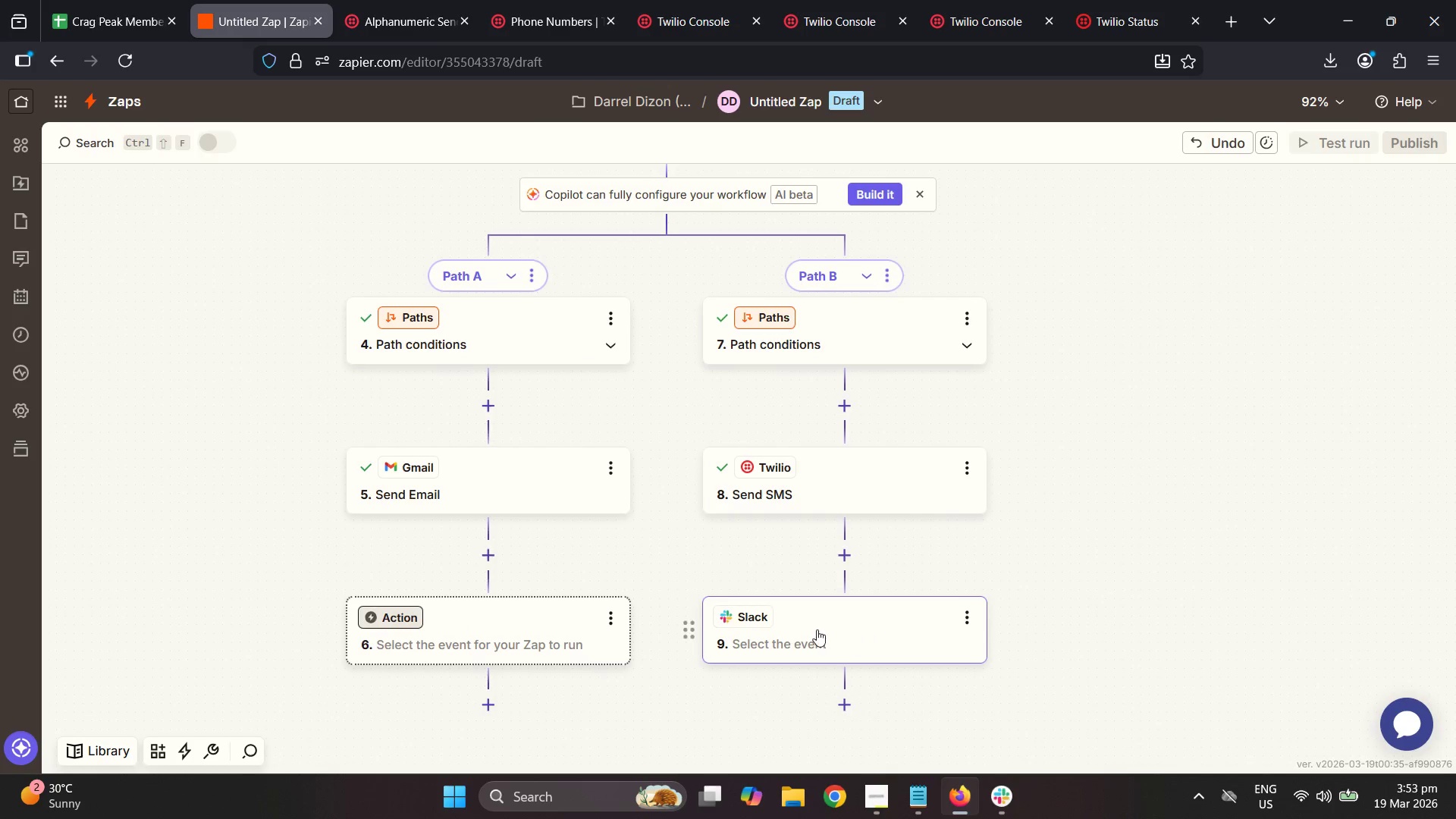 
scroll: coordinate [811, 629], scroll_direction: up, amount: 1.0
 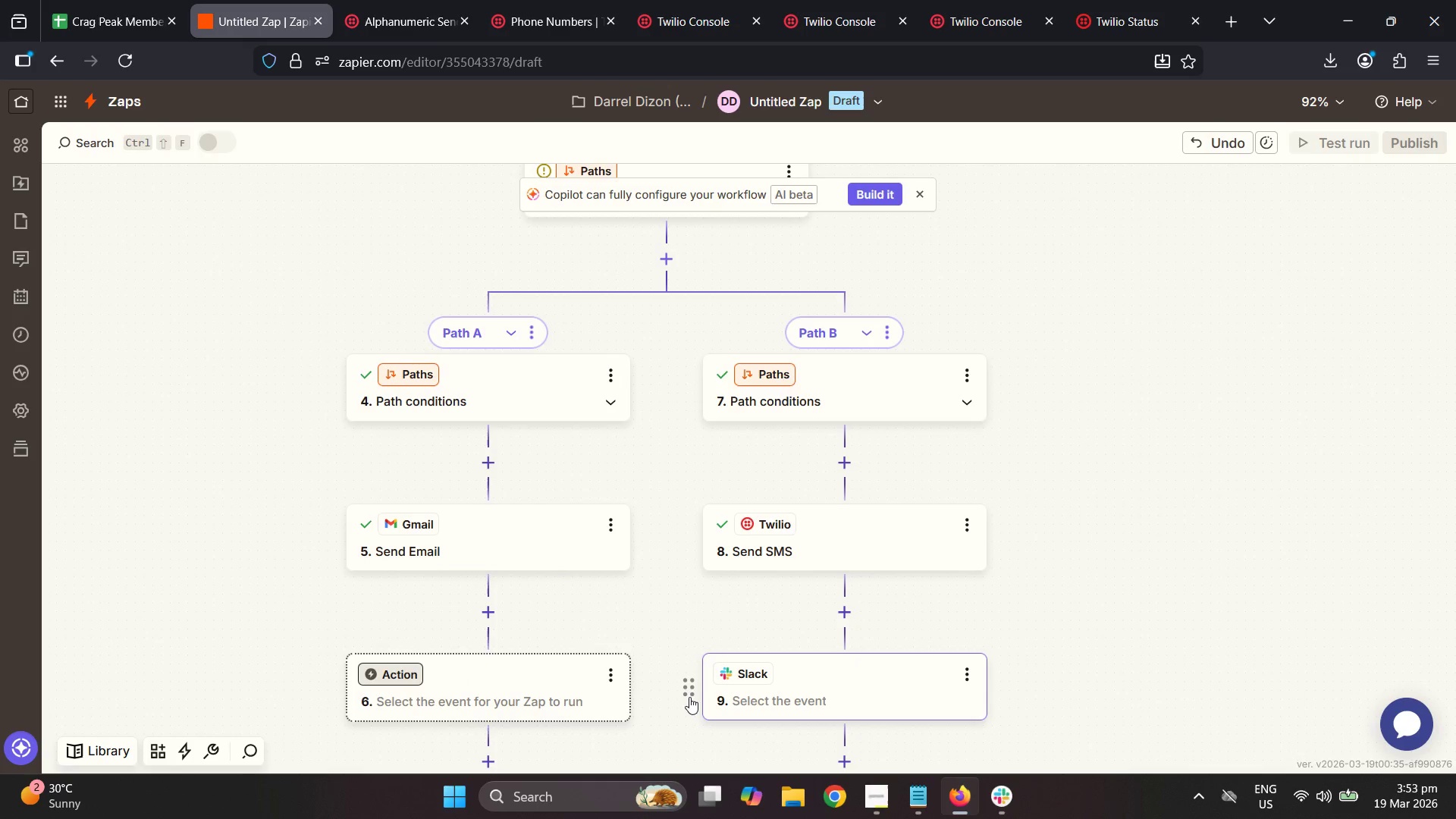 
left_click_drag(start_coordinate=[689, 695], to_coordinate=[668, 261])
 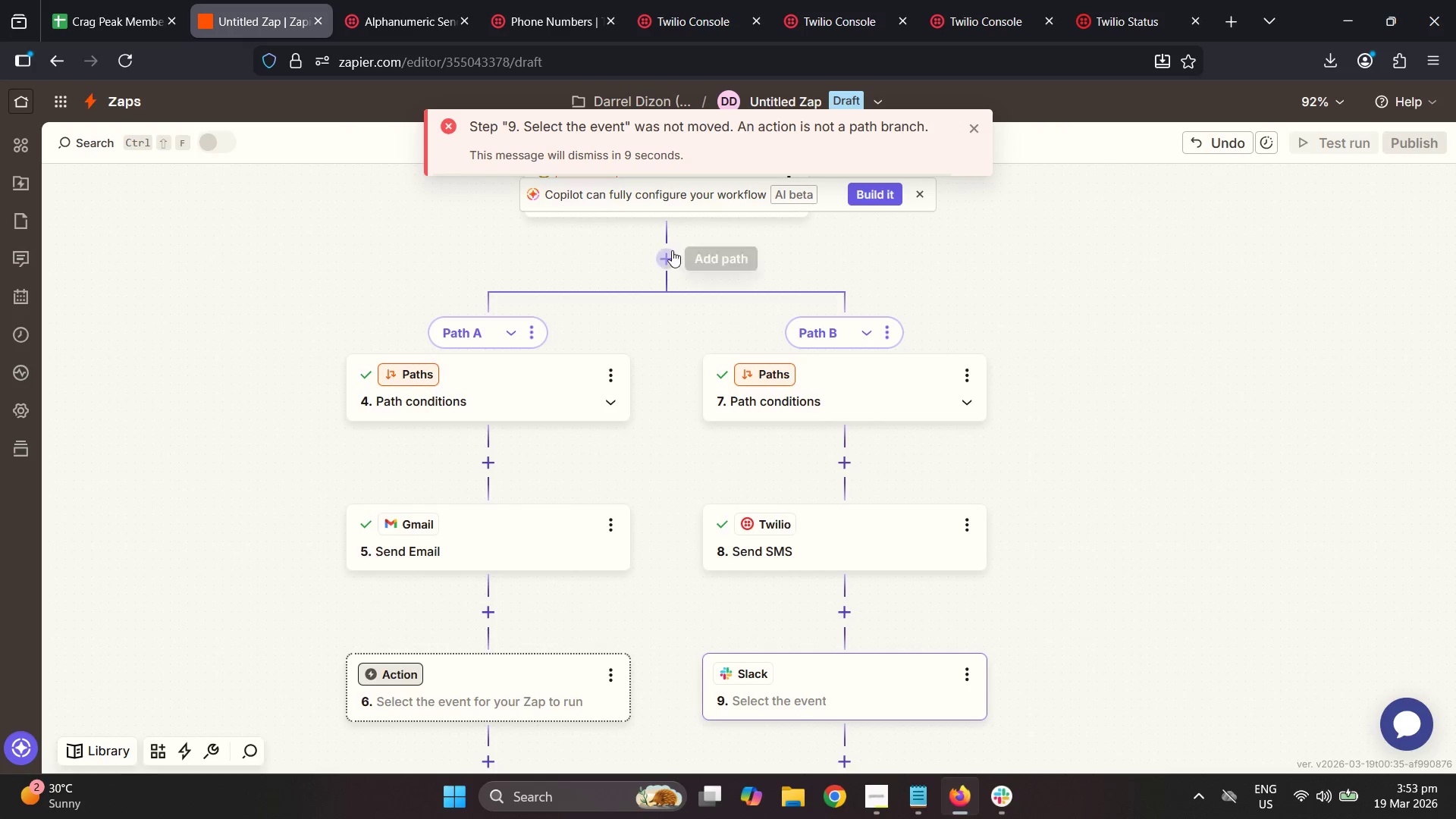 
scroll: coordinate [730, 294], scroll_direction: up, amount: 3.0
 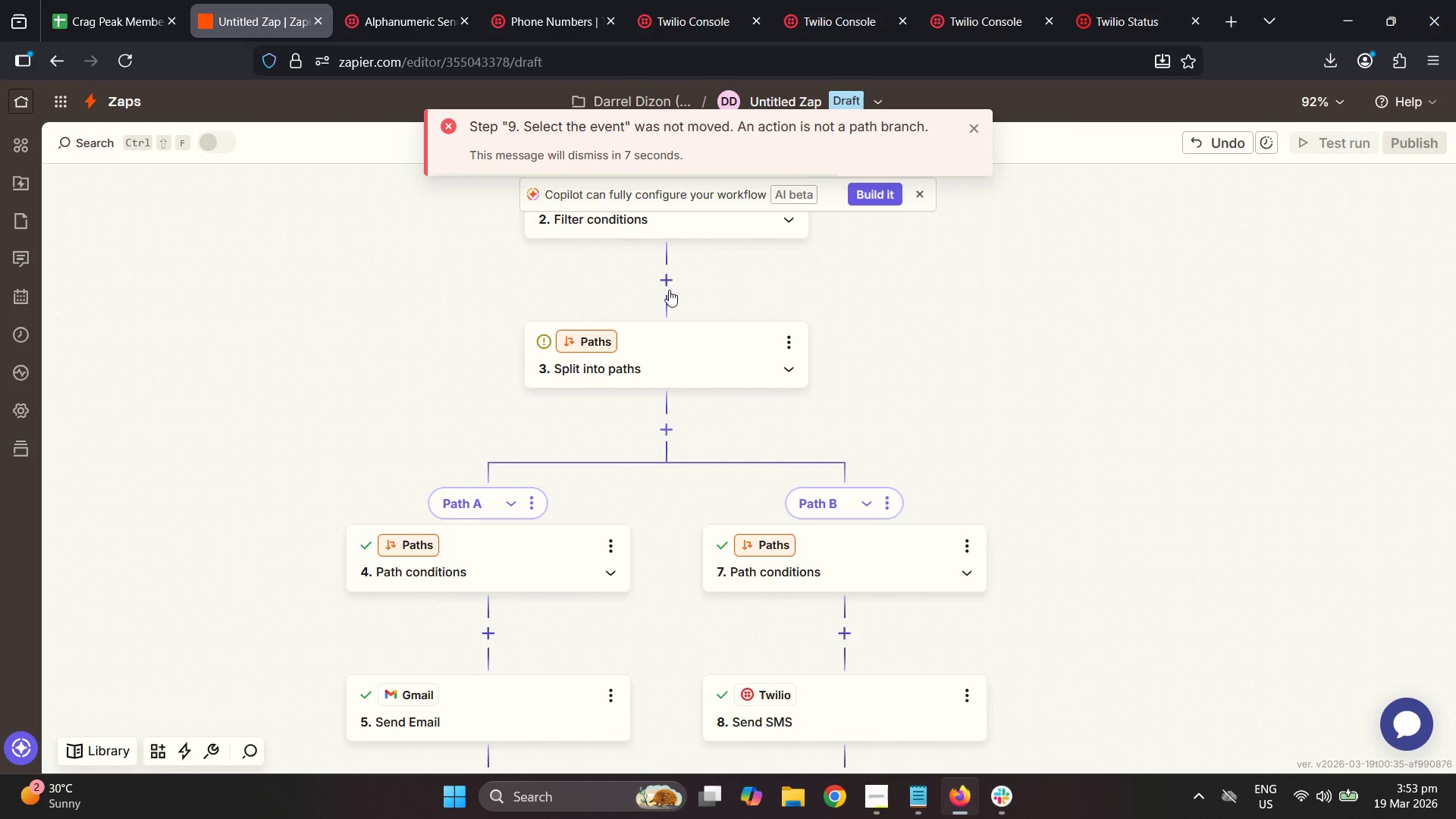 
left_click([668, 281])